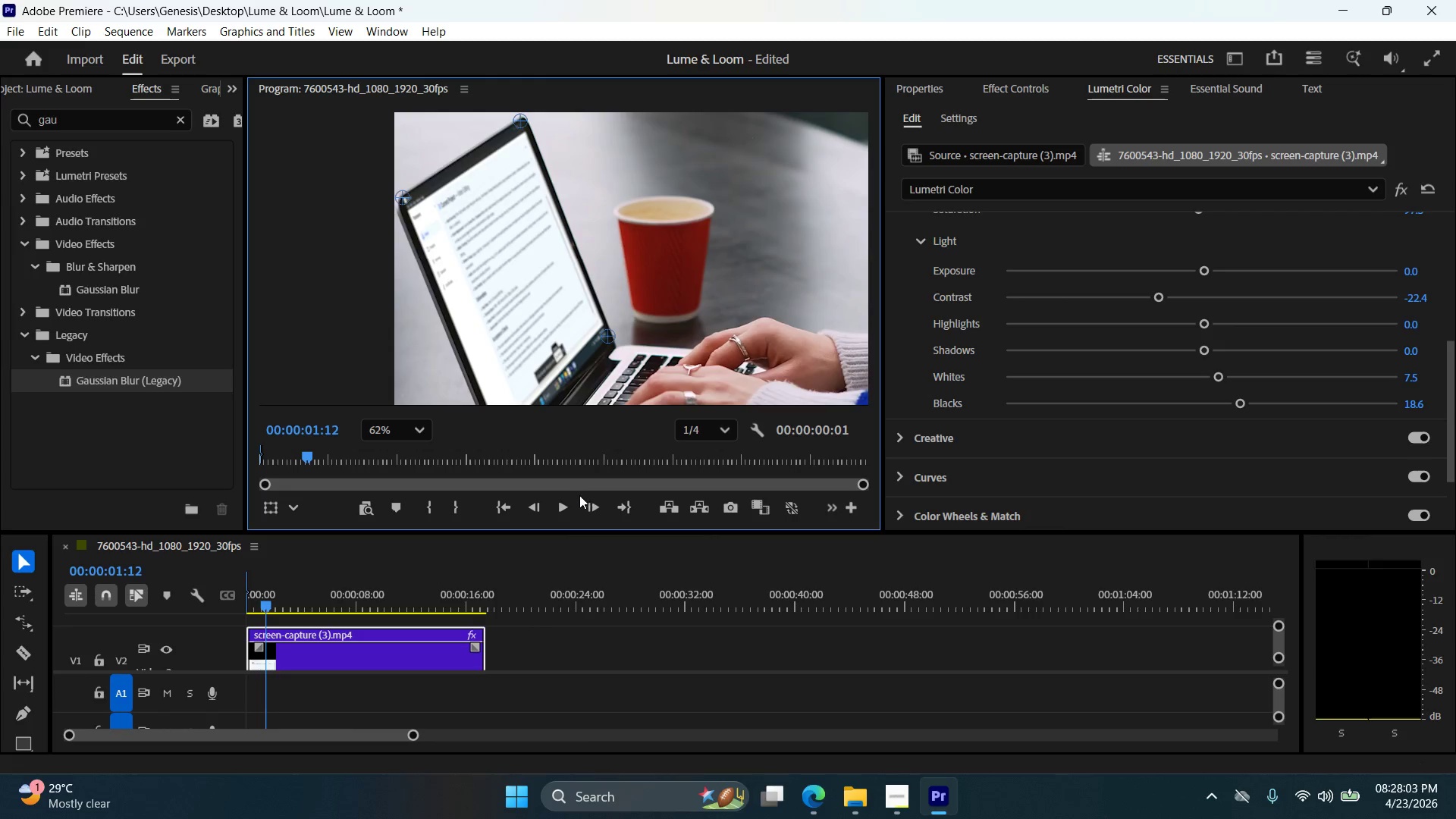 
left_click([571, 511])
 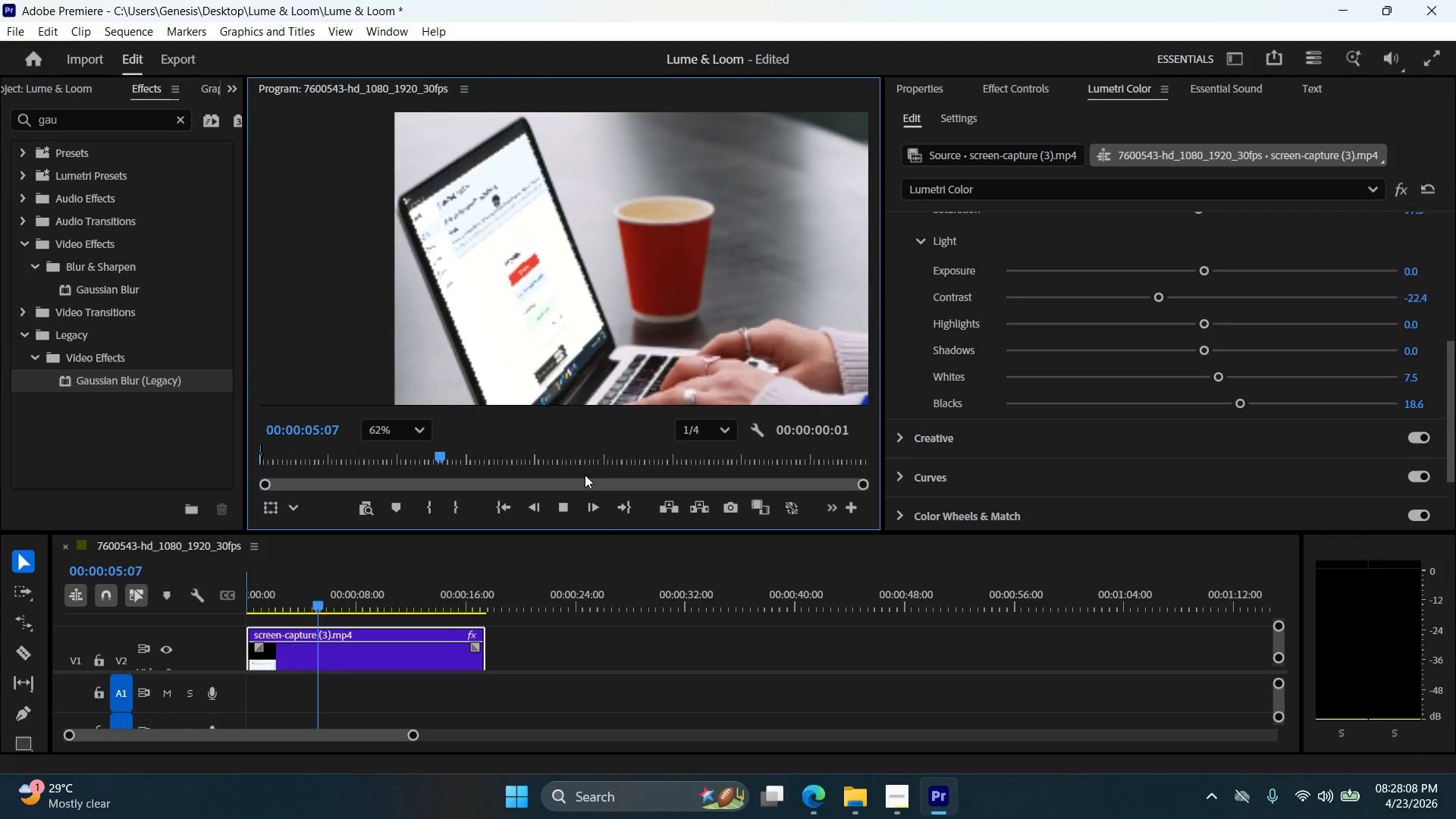 
wait(8.97)
 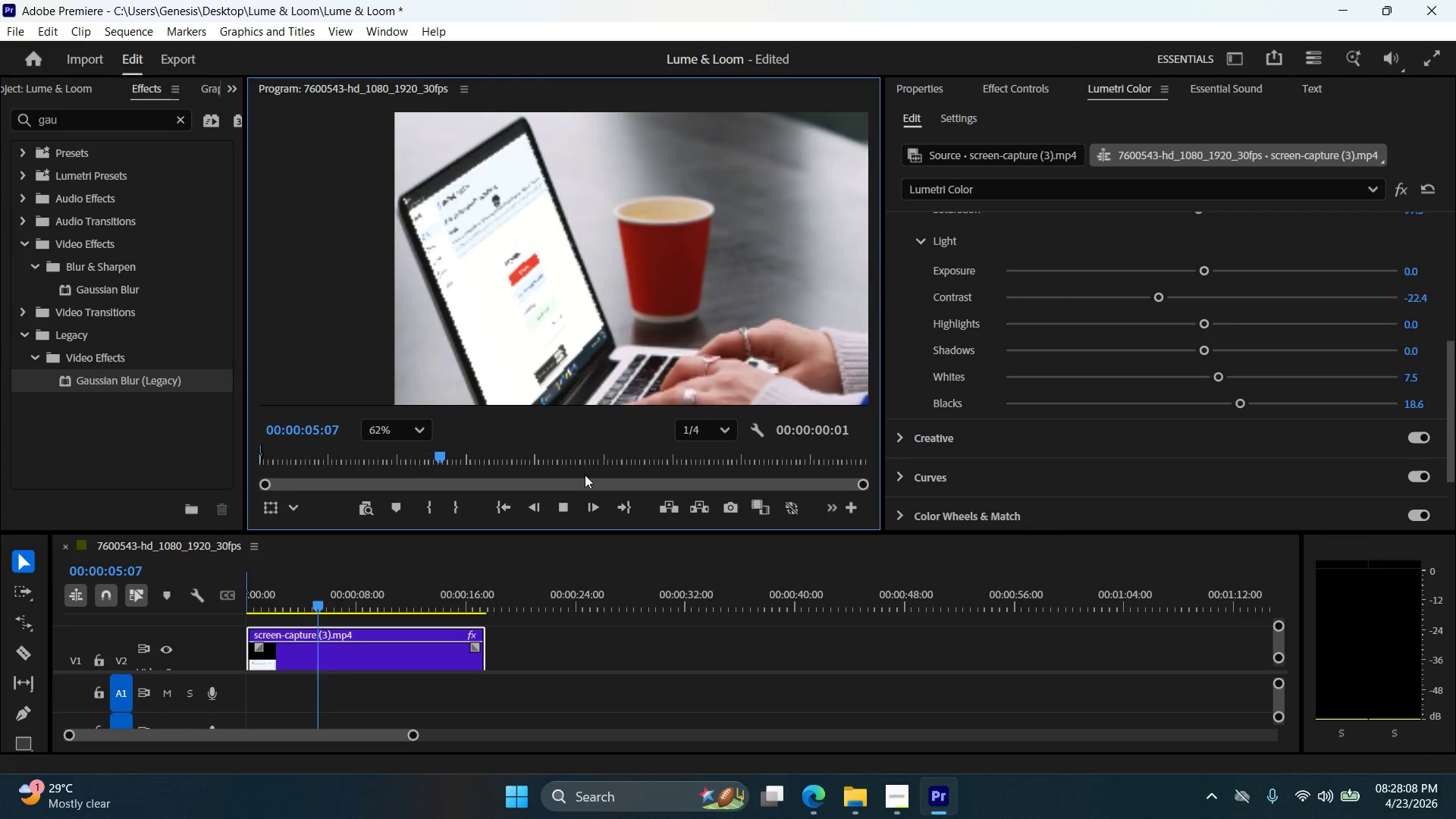 
scroll: coordinate [1003, 419], scroll_direction: down, amount: 6.0
 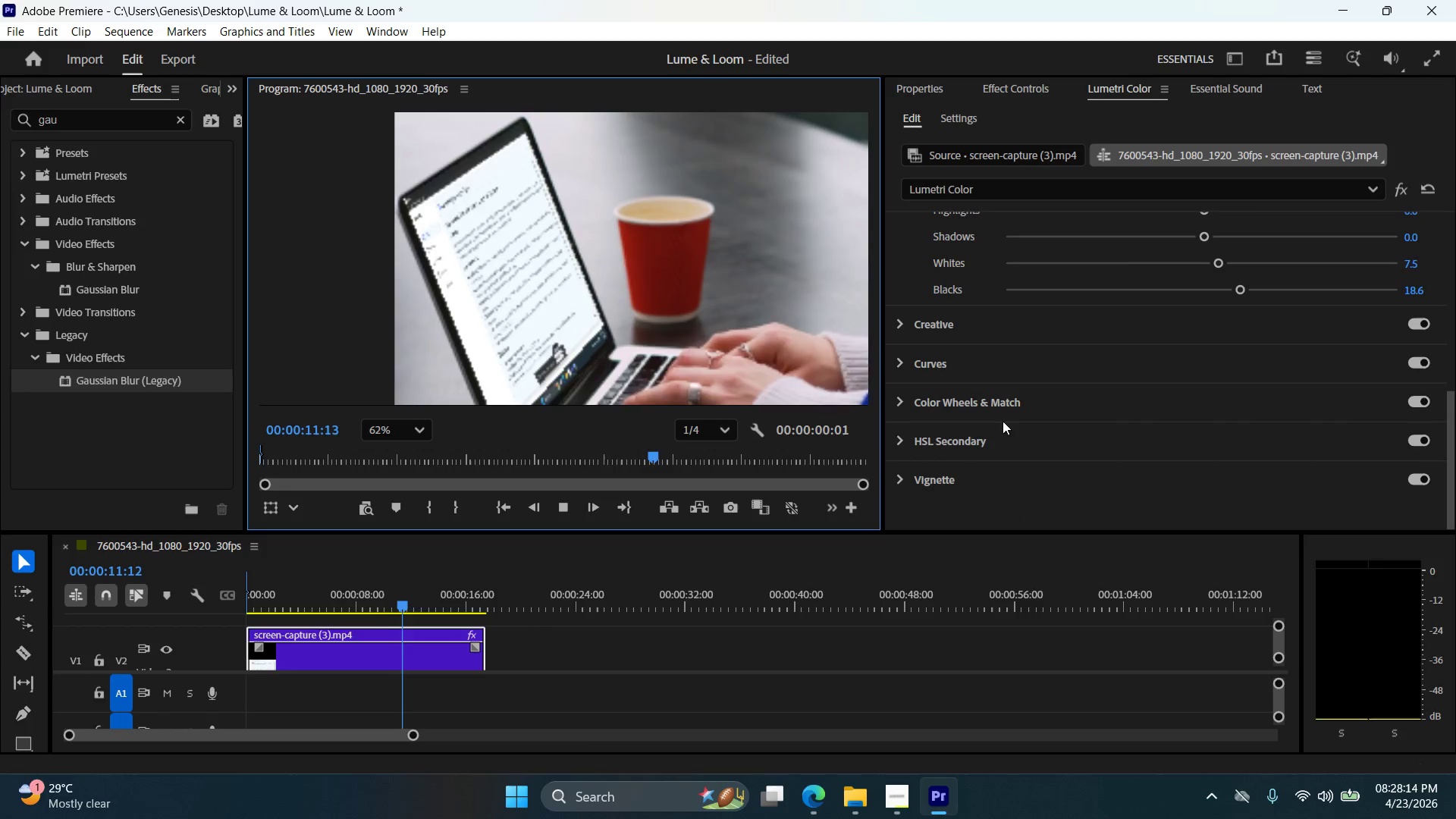 
scroll: coordinate [995, 431], scroll_direction: up, amount: 4.0
 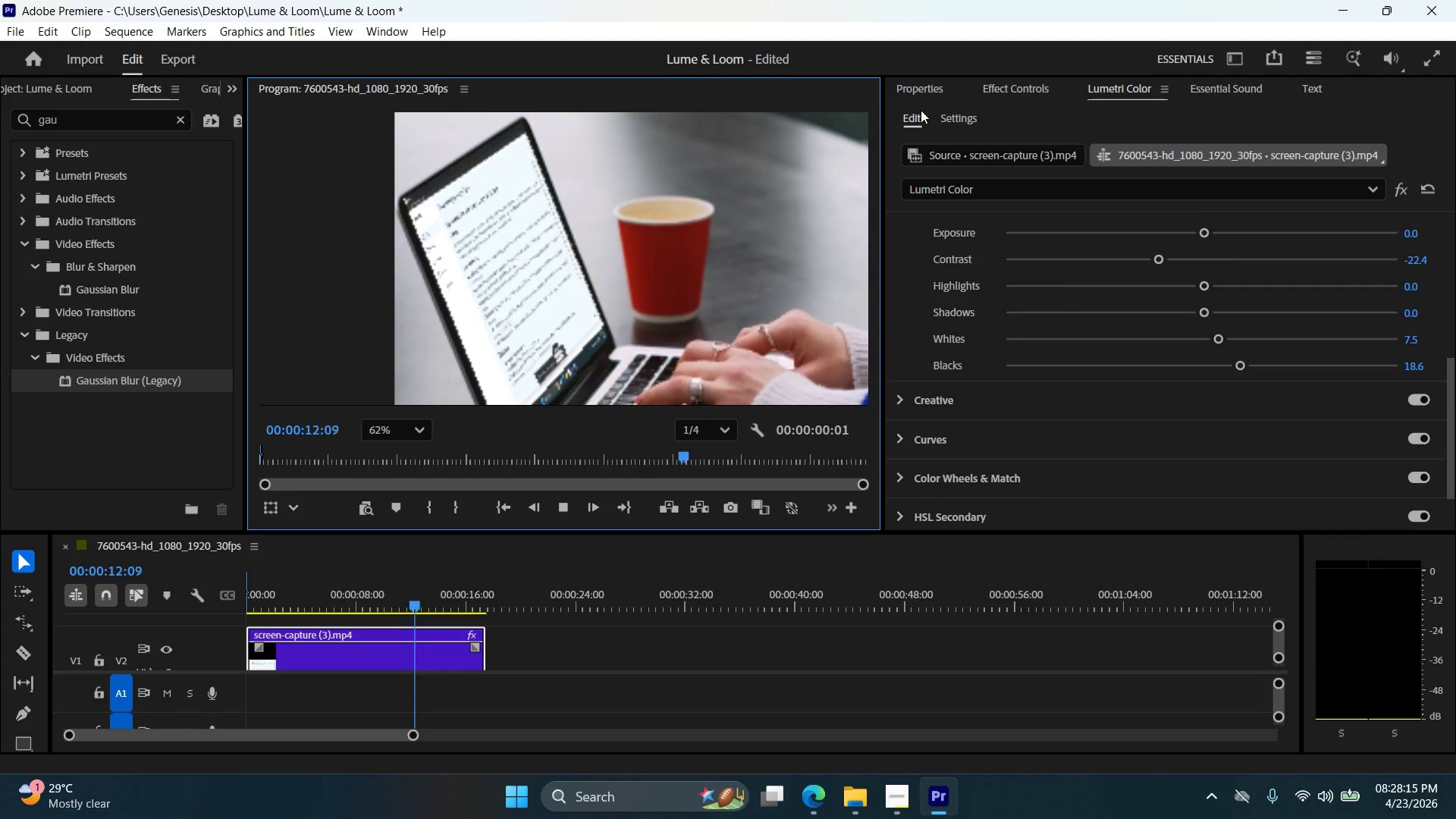 
left_click([922, 83])
 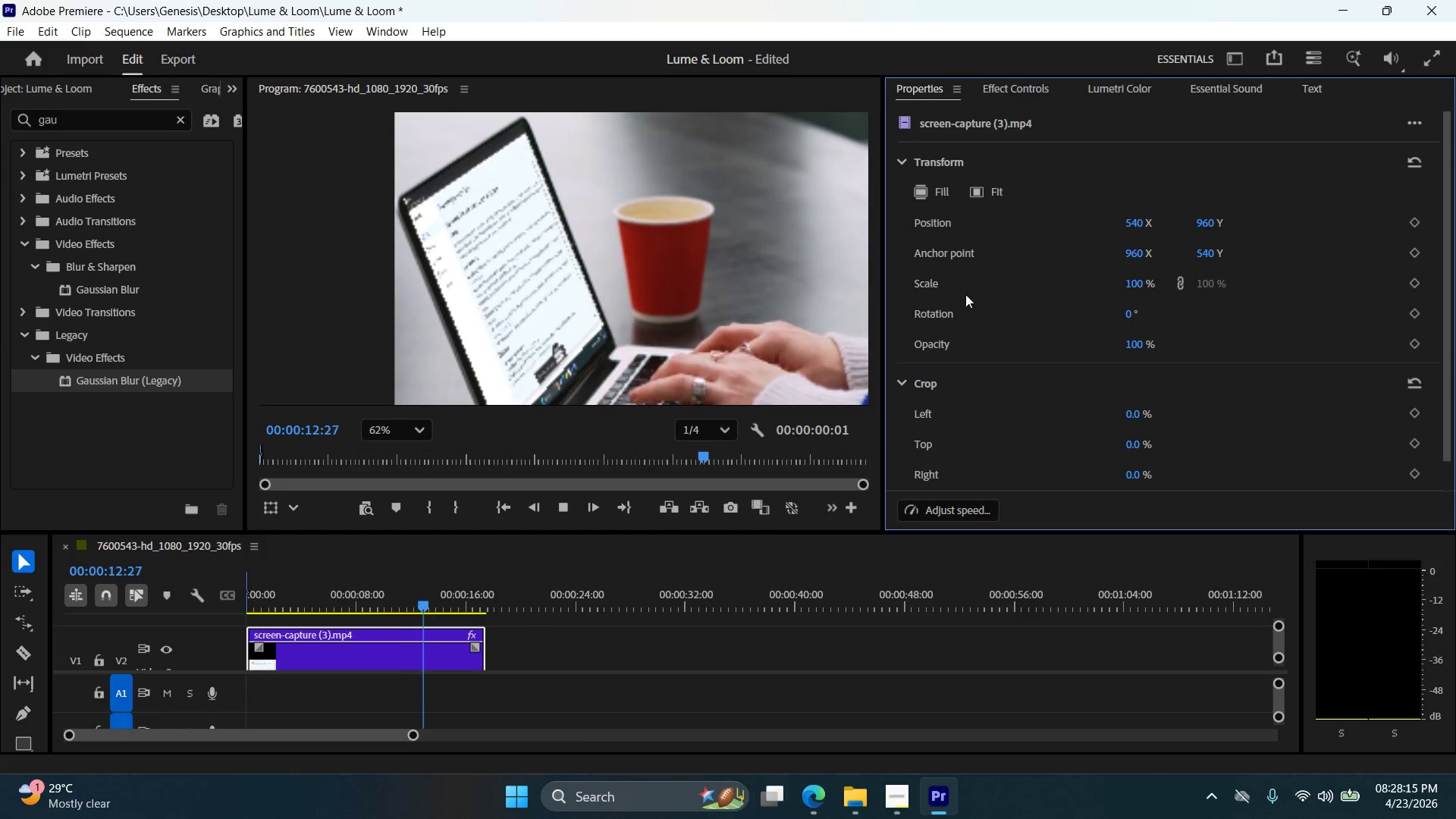 
scroll: coordinate [984, 388], scroll_direction: down, amount: 10.0
 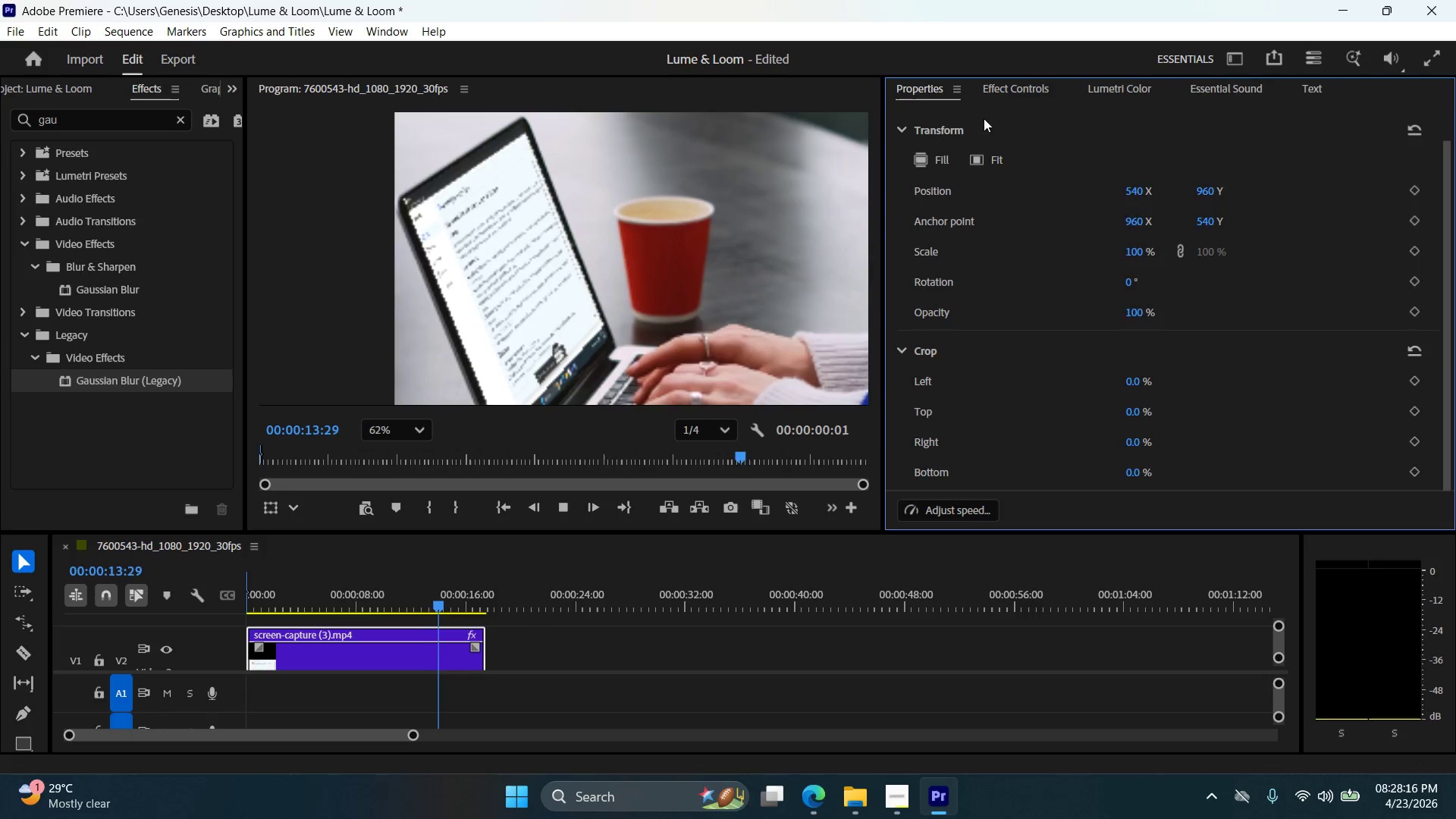 
left_click([1003, 86])
 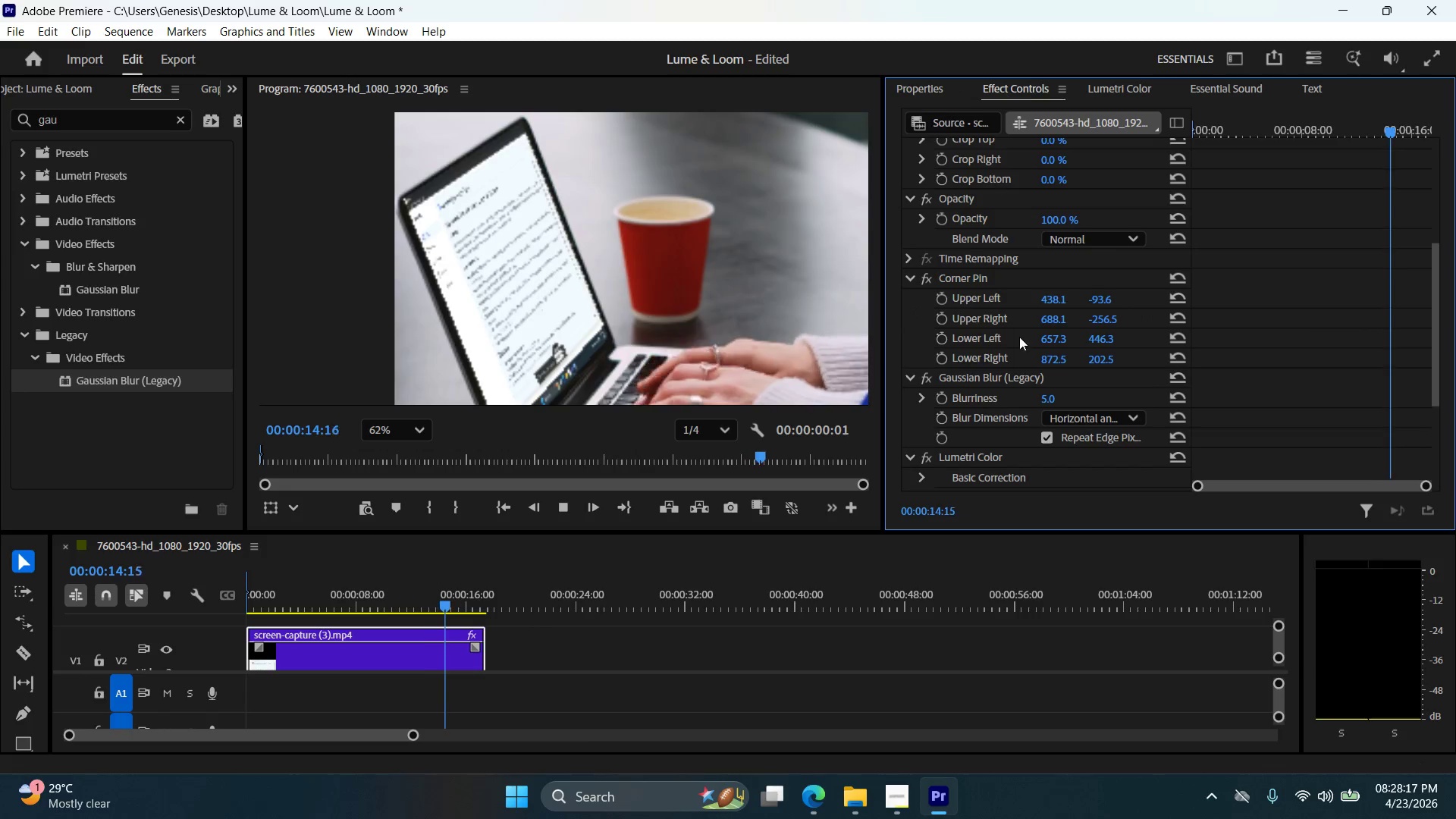 
scroll: coordinate [1006, 383], scroll_direction: down, amount: 9.0
 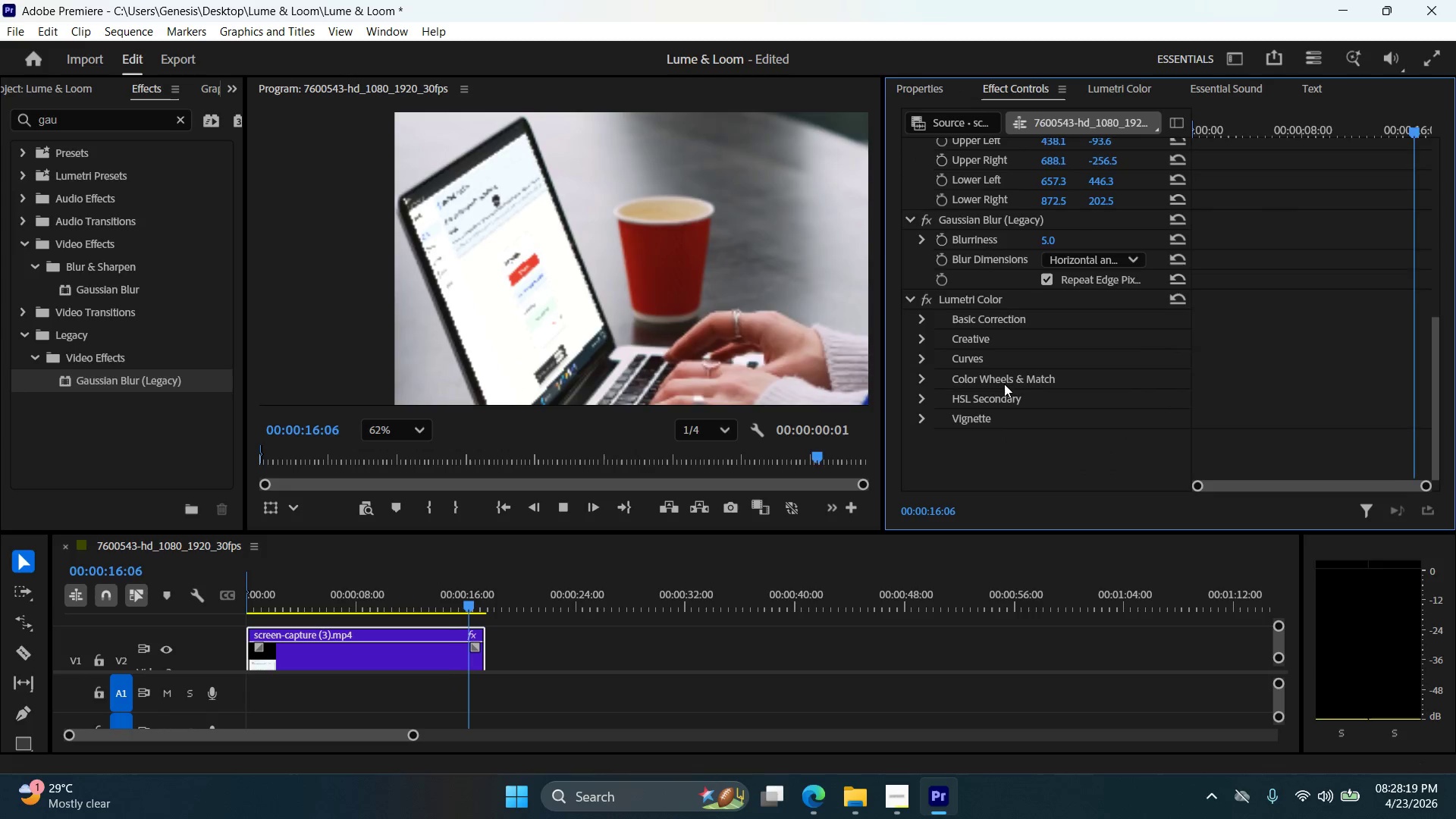 
scroll: coordinate [1001, 371], scroll_direction: up, amount: 9.0
 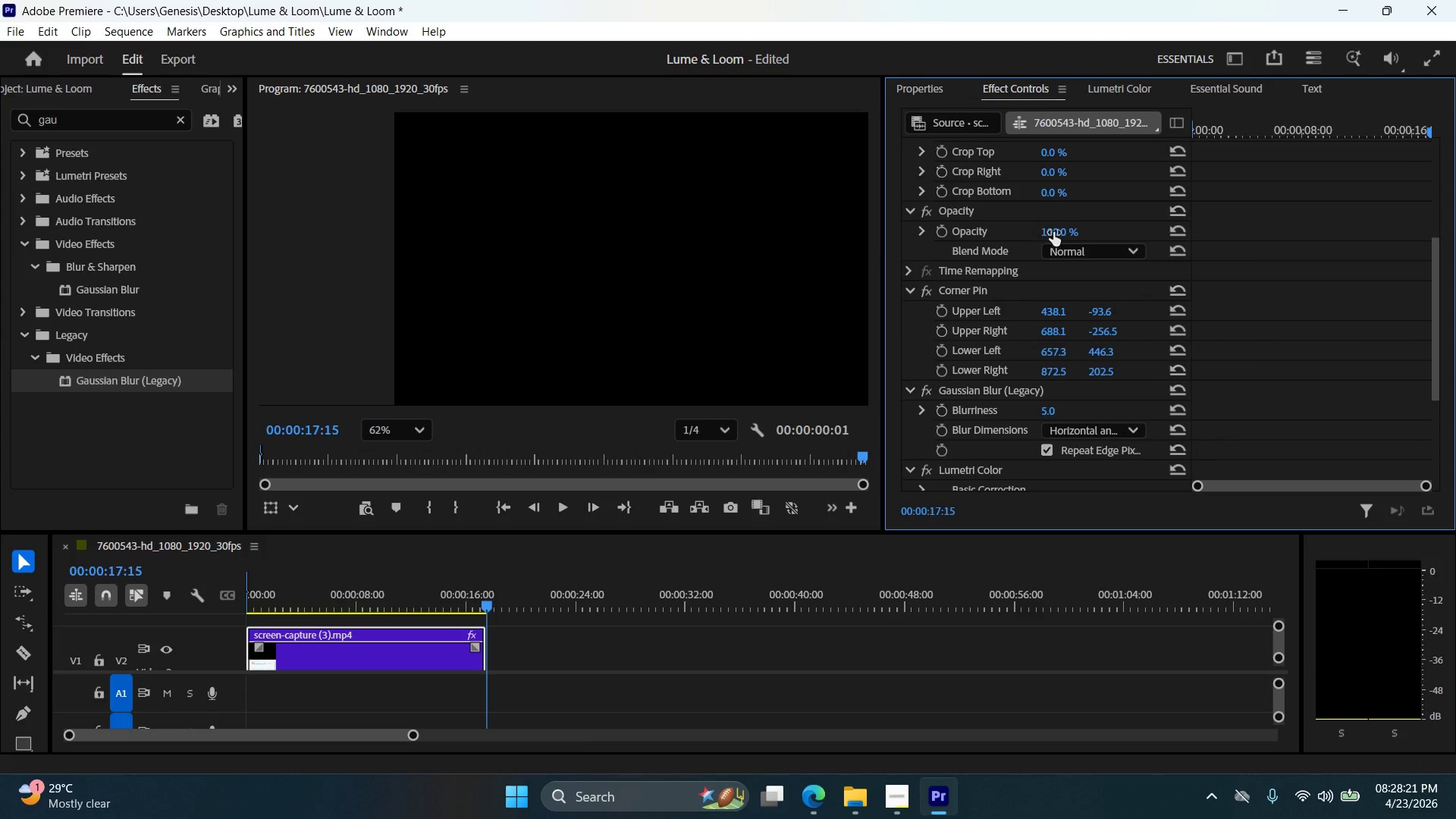 
double_click([1067, 228])
 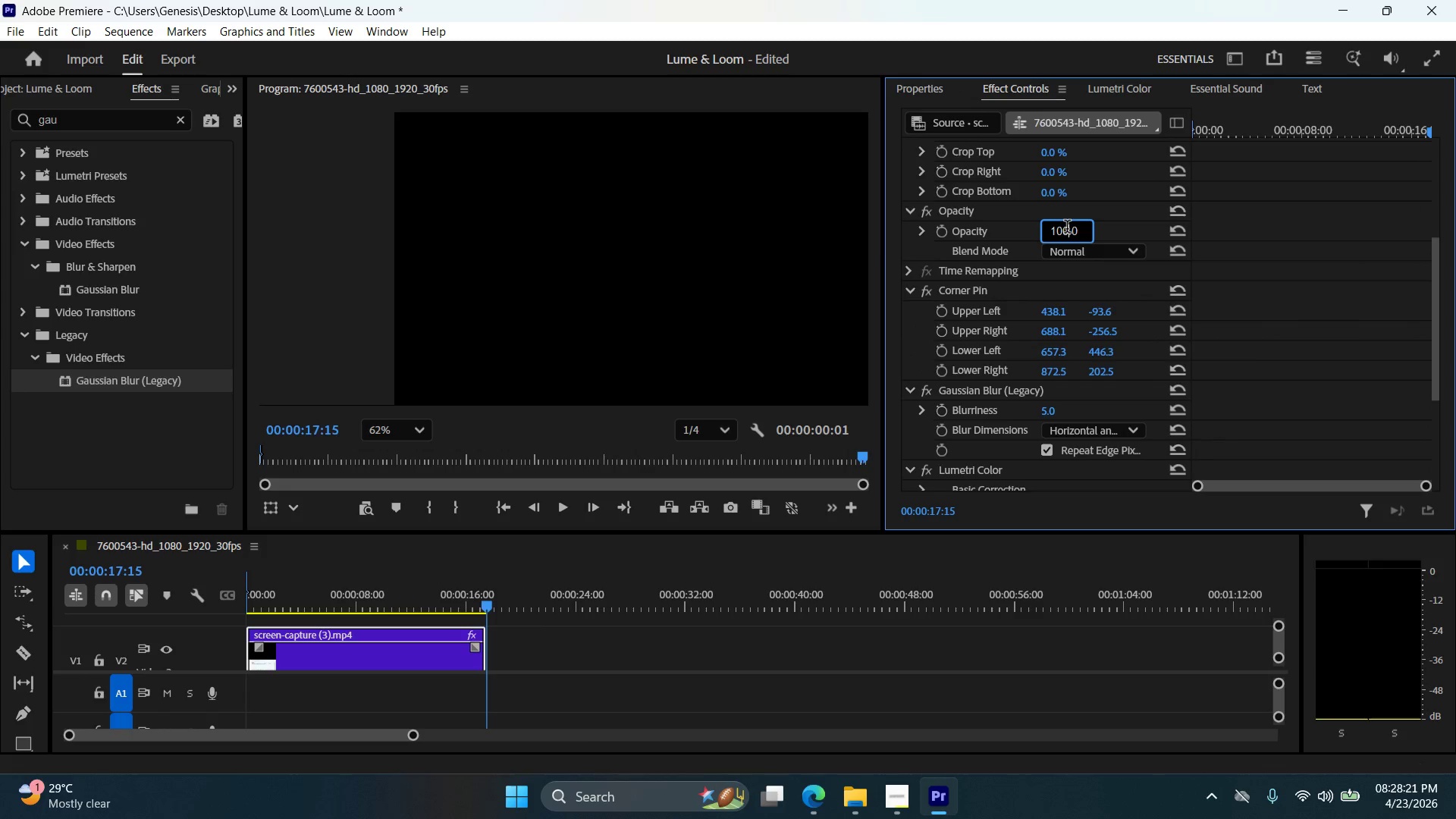 
triple_click([1067, 228])
 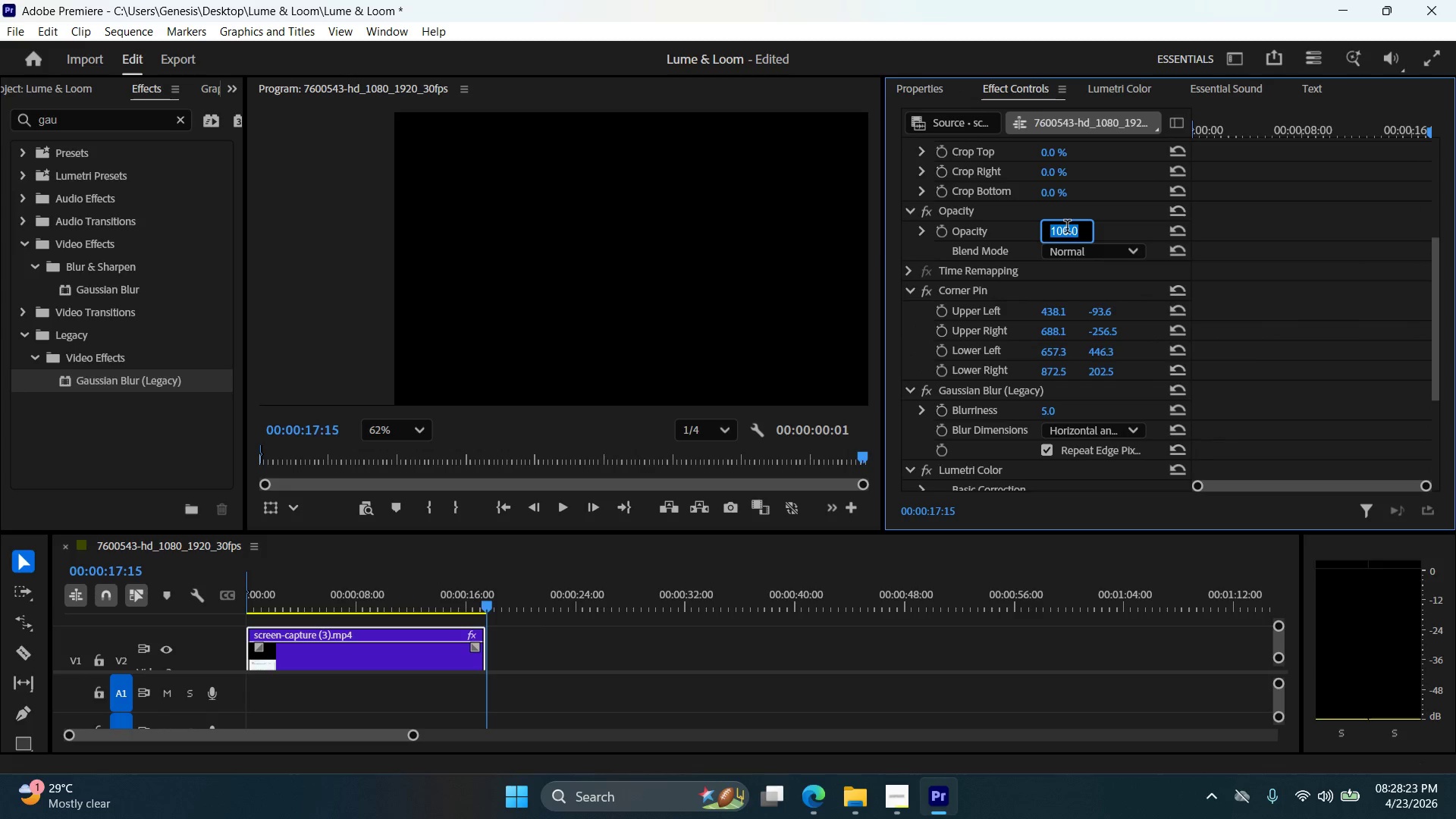 
key(Numpad9)
 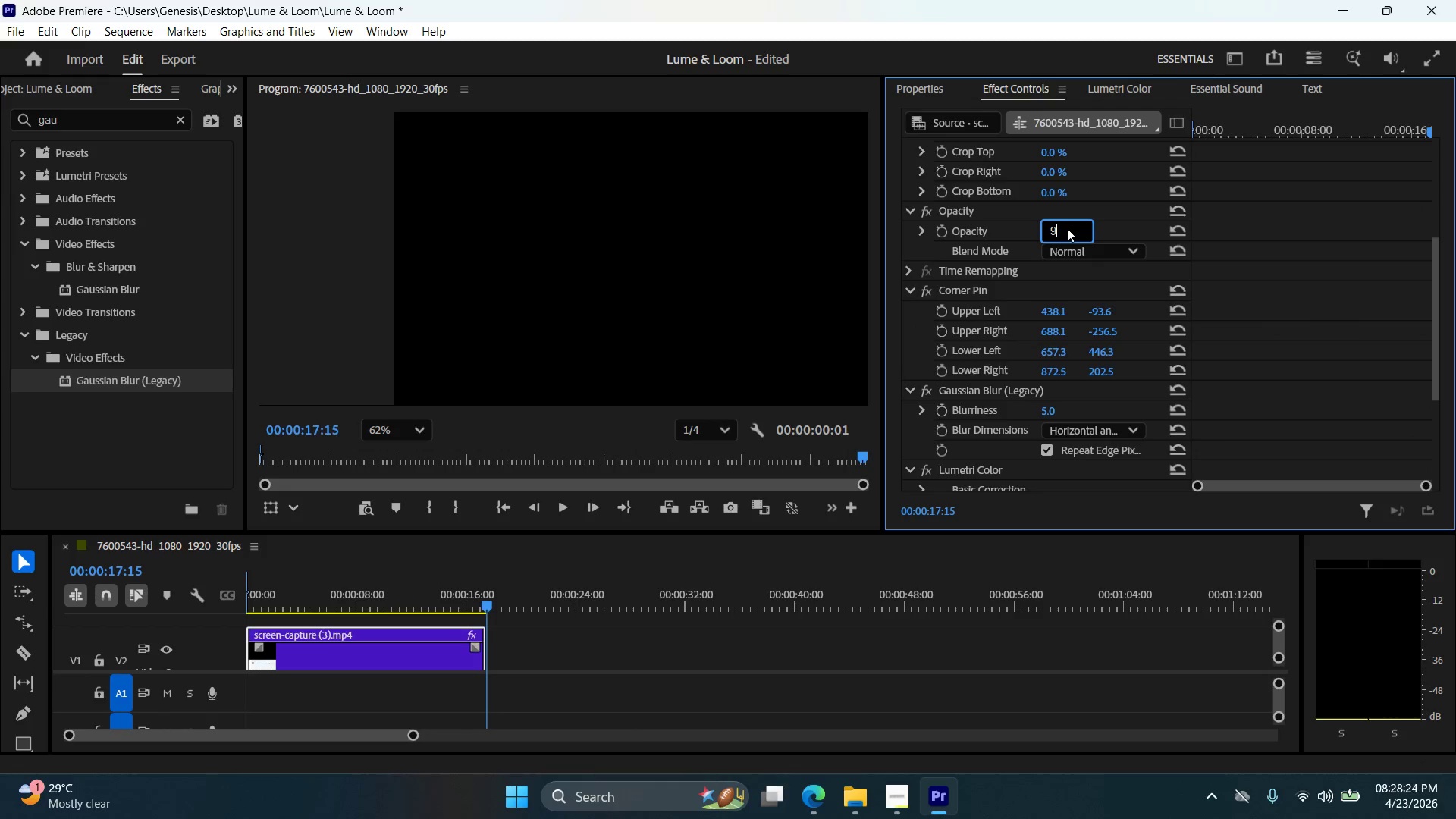 
key(Numpad2)
 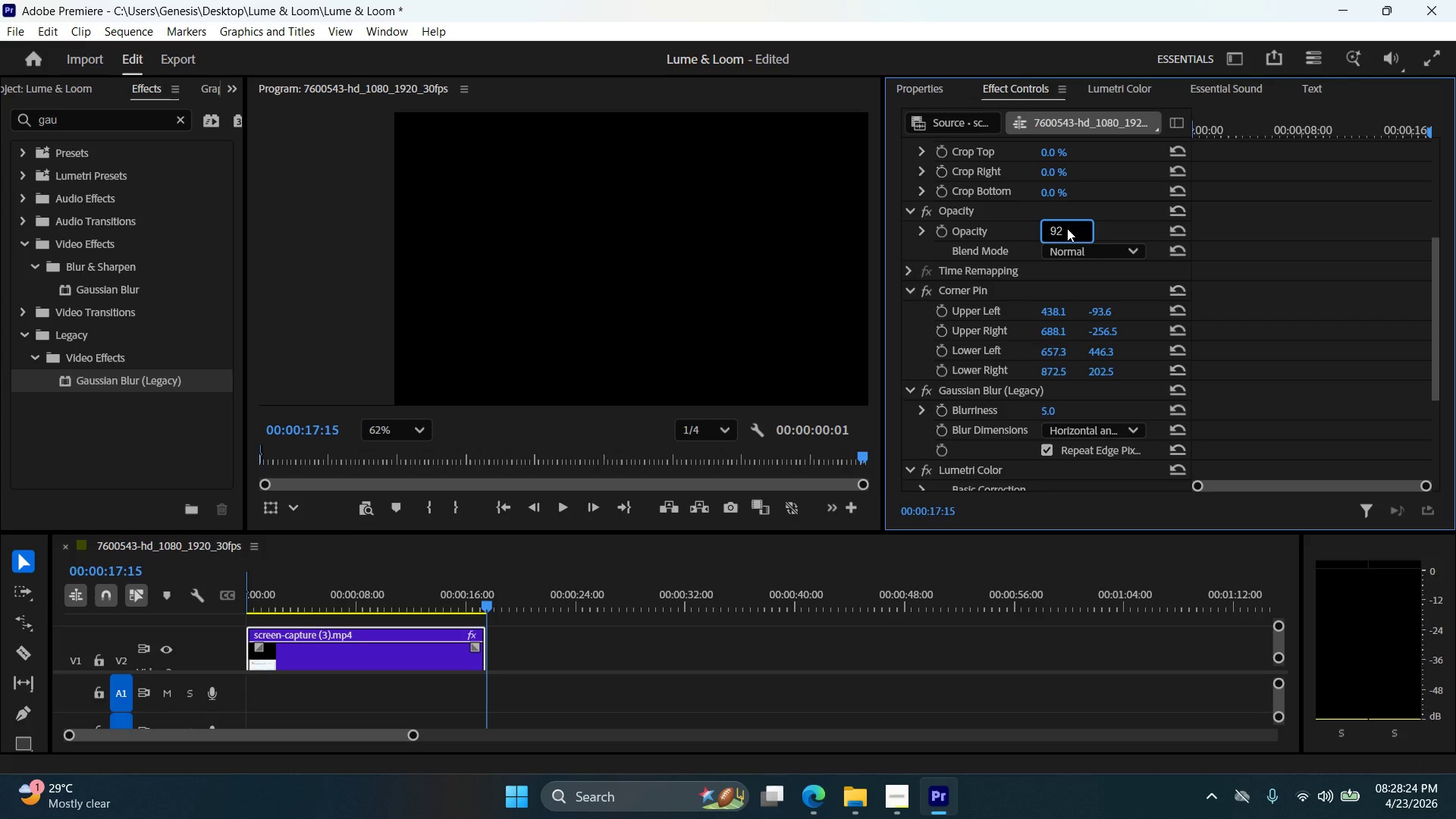 
key(NumpadEnter)
 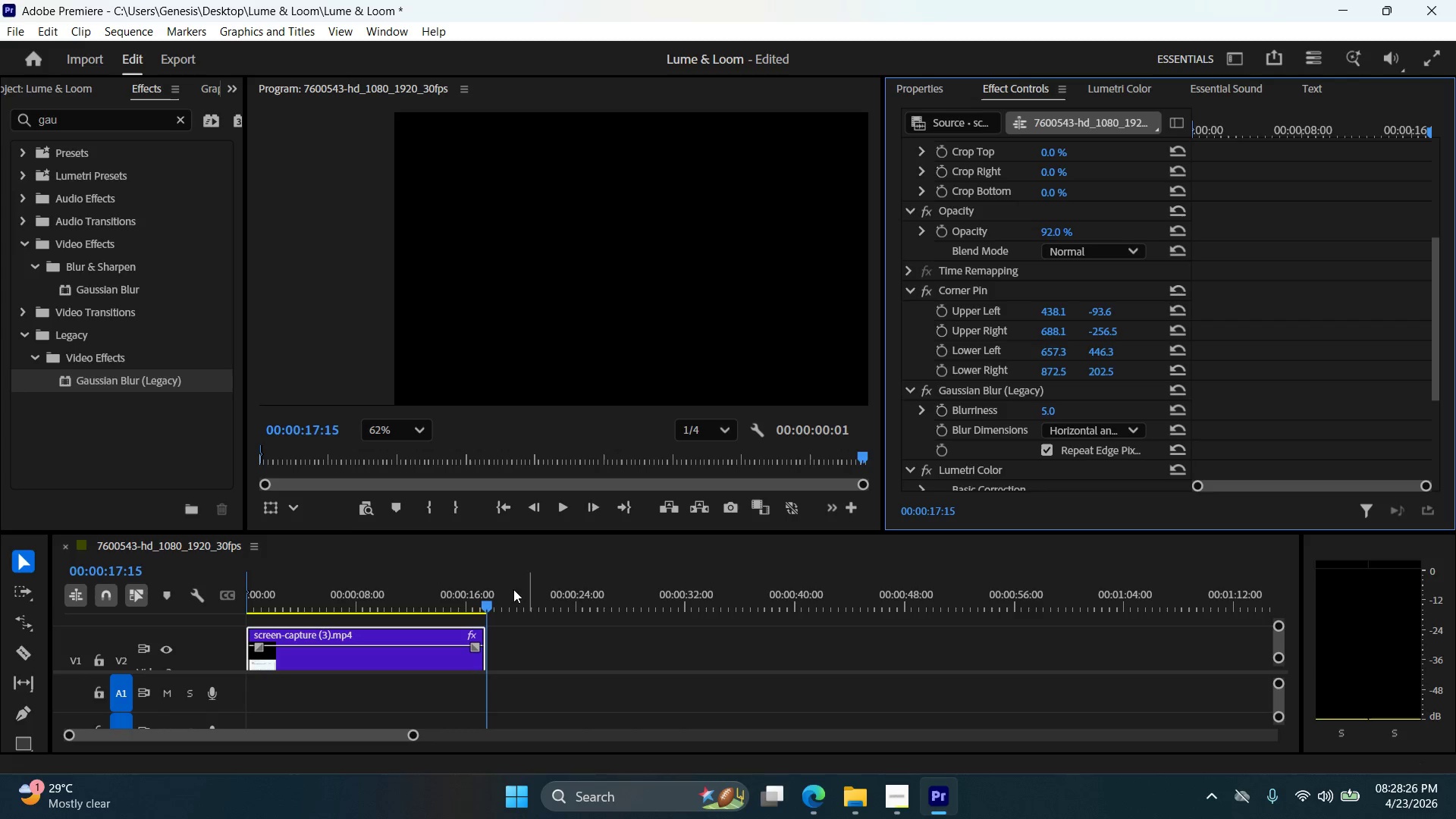 
left_click_drag(start_coordinate=[486, 600], to_coordinate=[448, 606])
 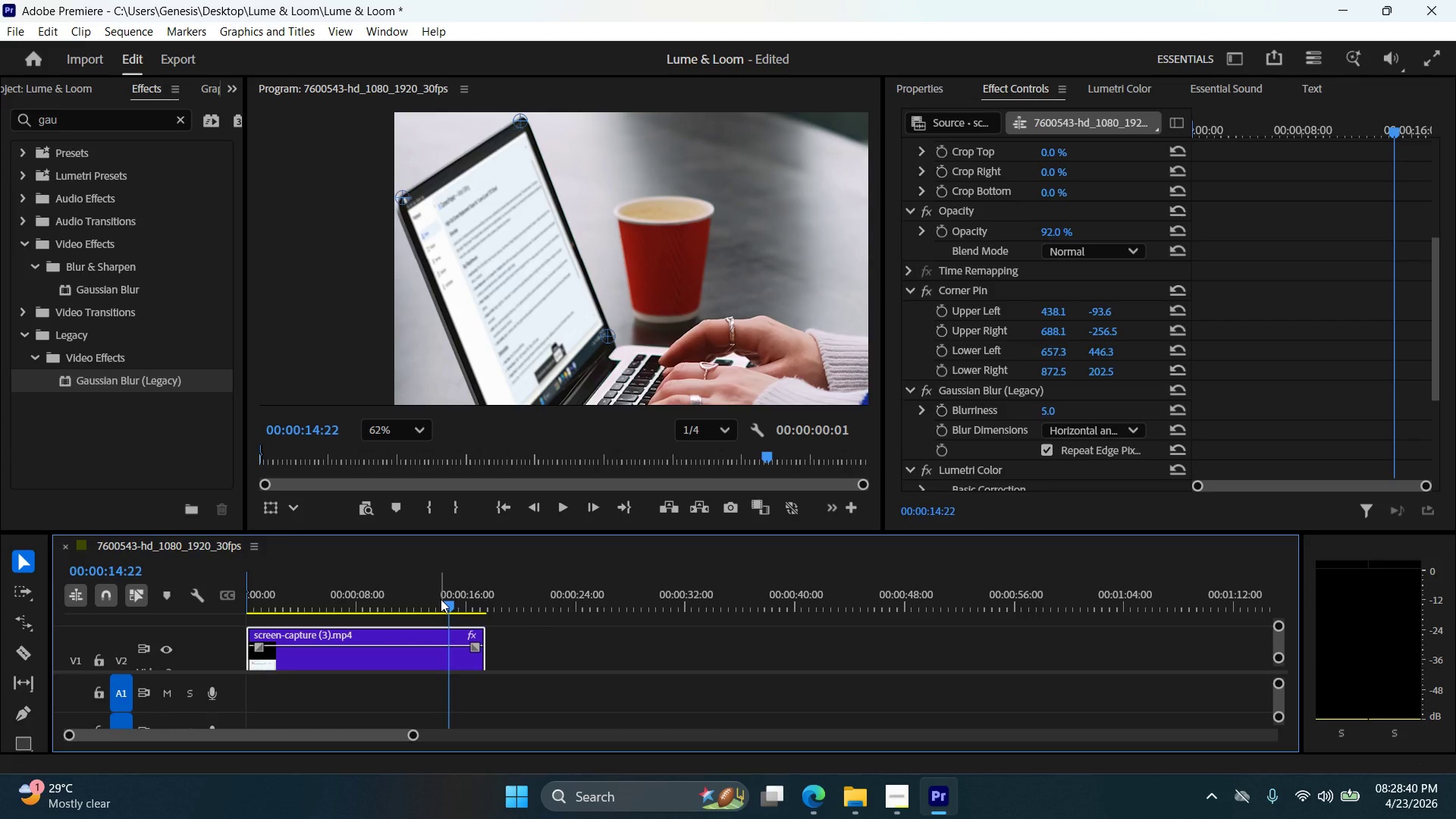 
wait(17.39)
 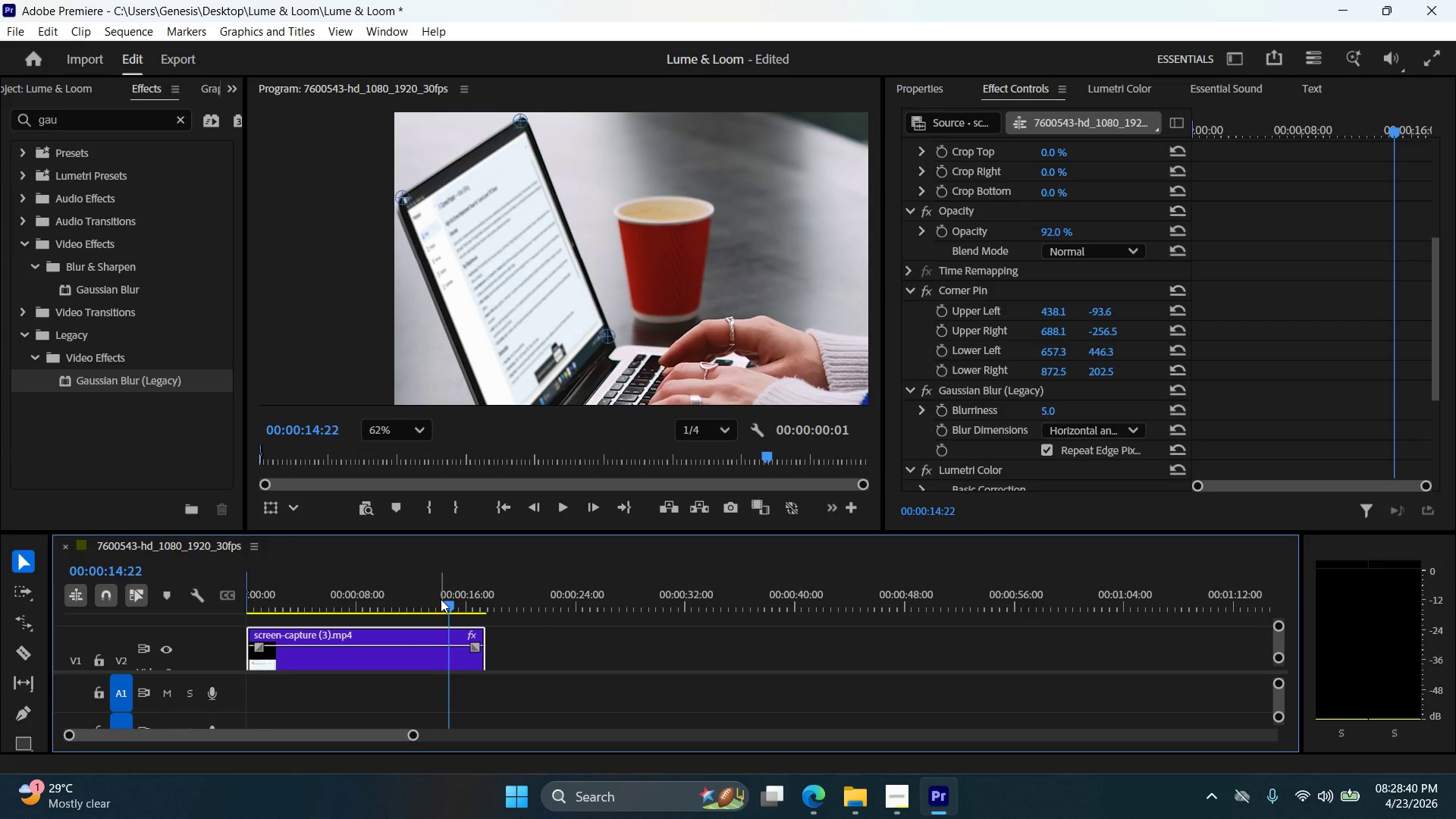 
left_click([392, 319])
 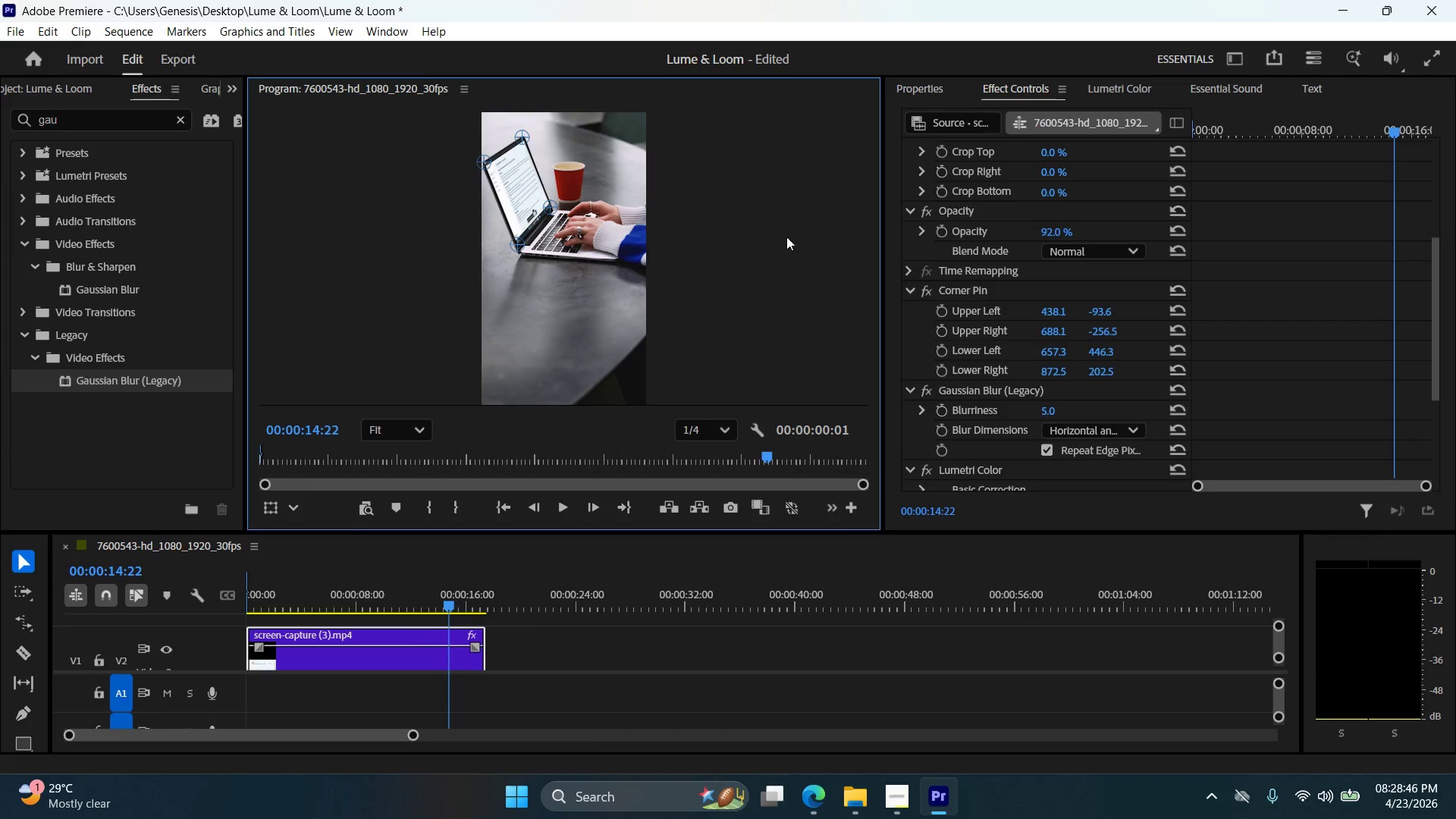 
left_click([787, 237])
 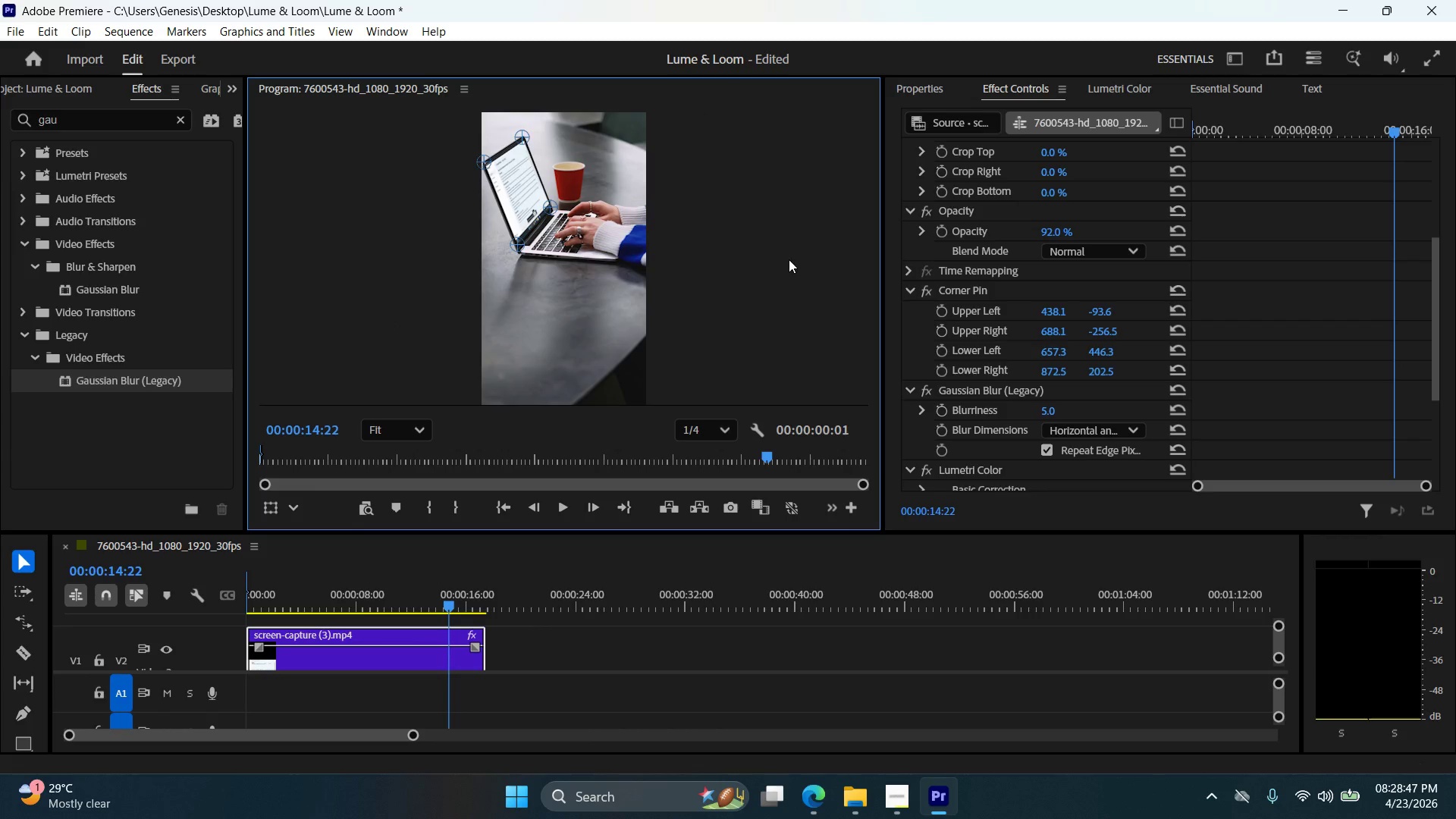 
left_click([789, 260])
 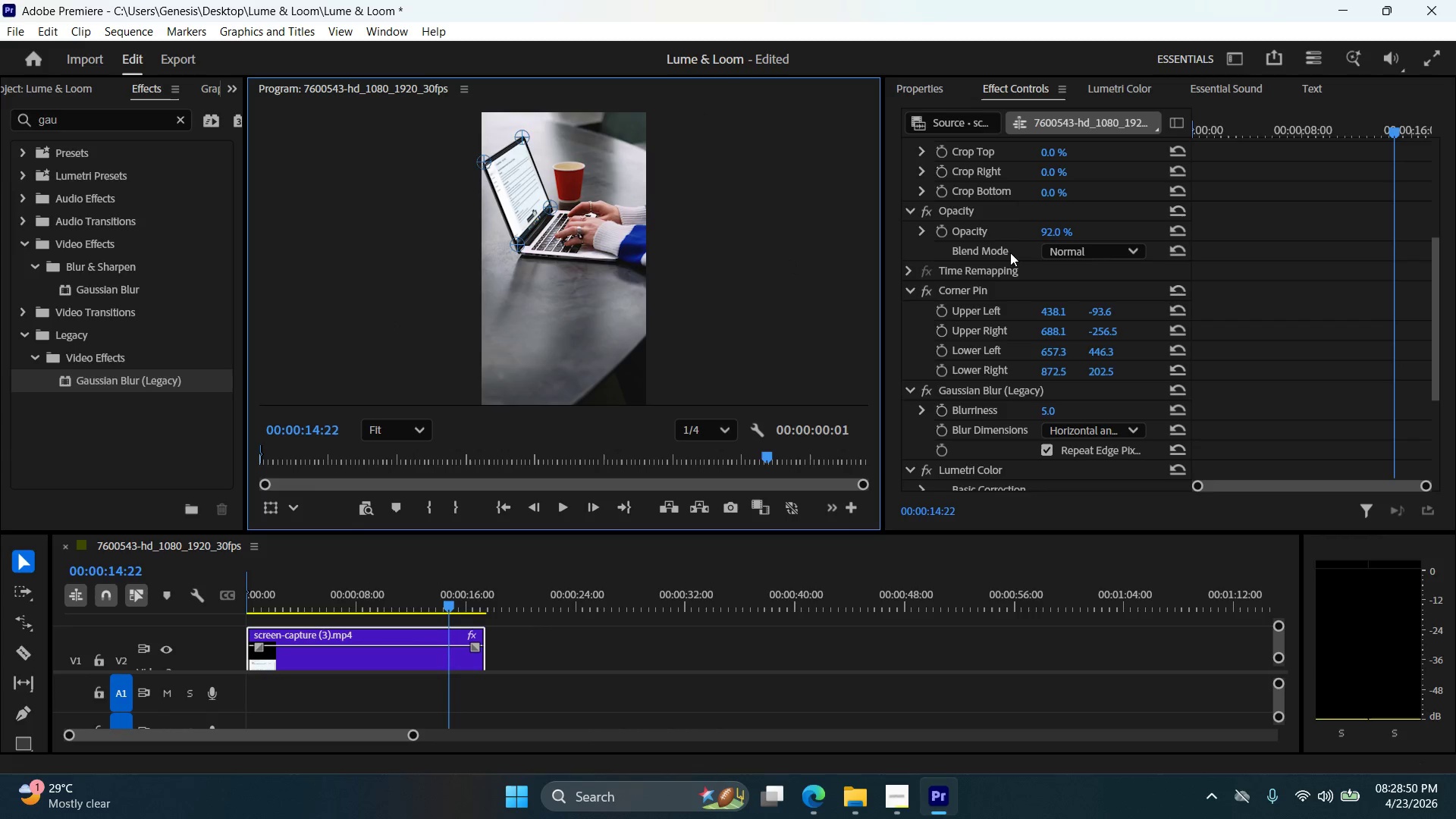 
left_click([977, 231])
 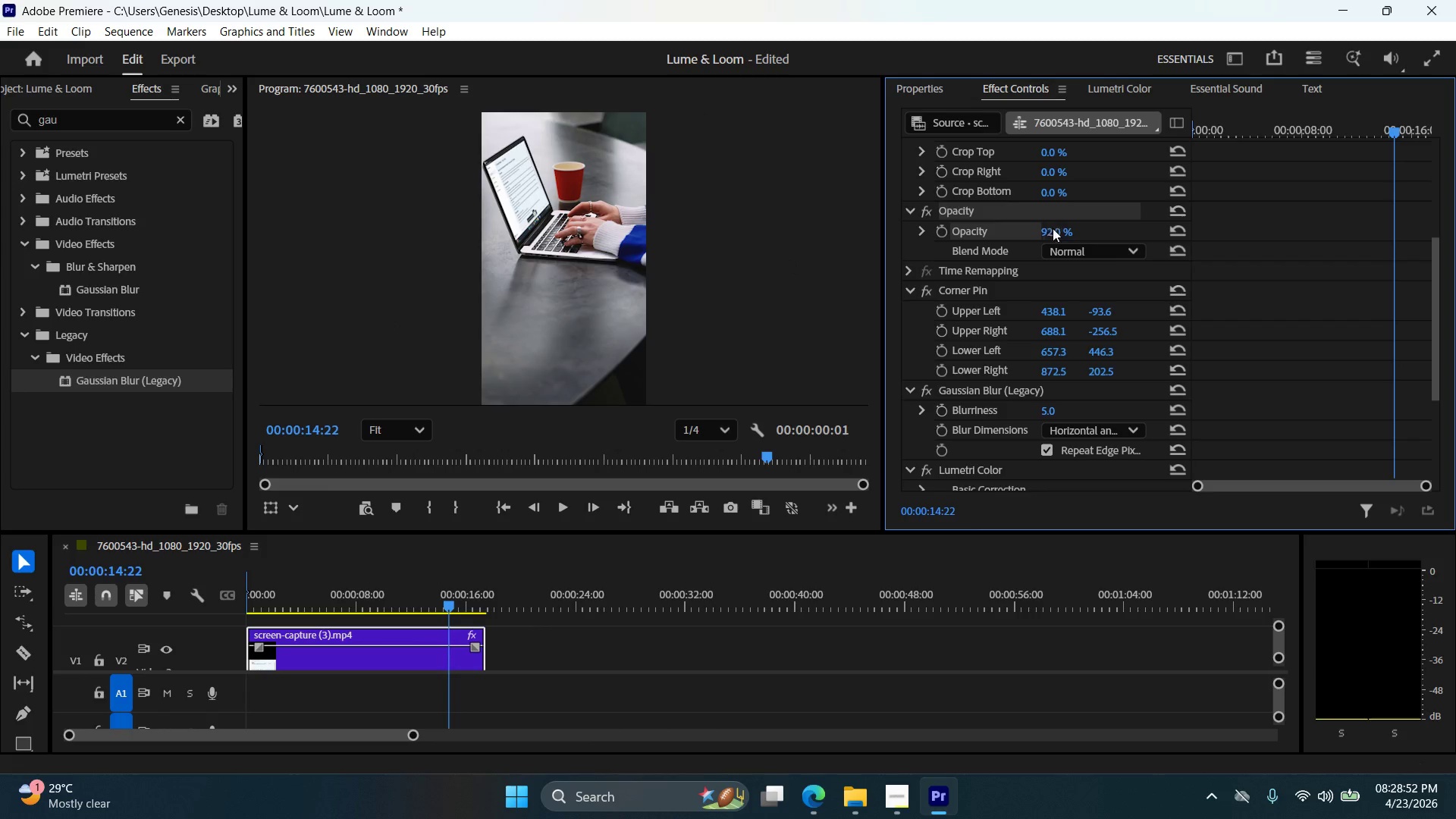 
double_click([1067, 228])
 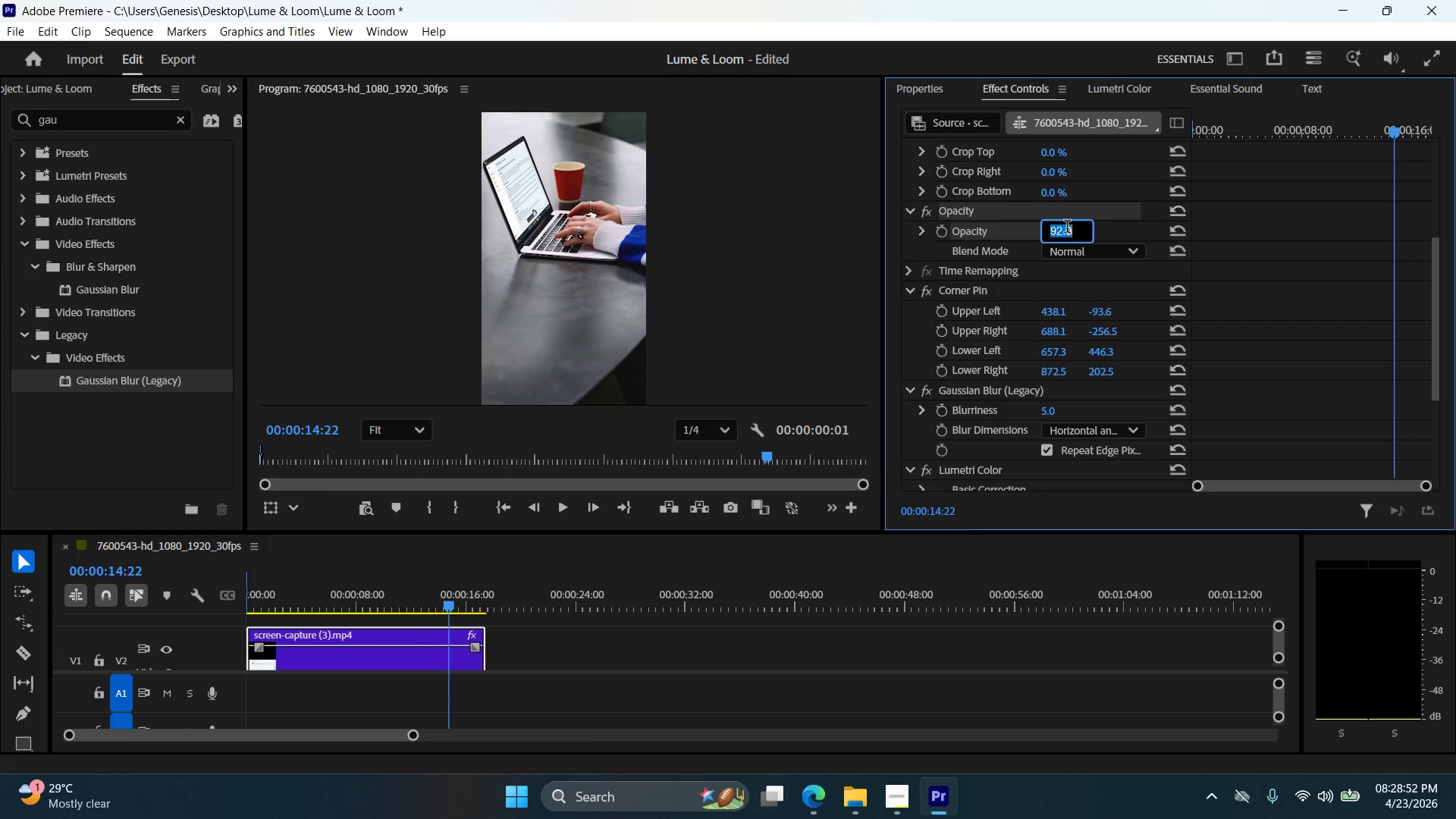 
triple_click([1067, 228])
 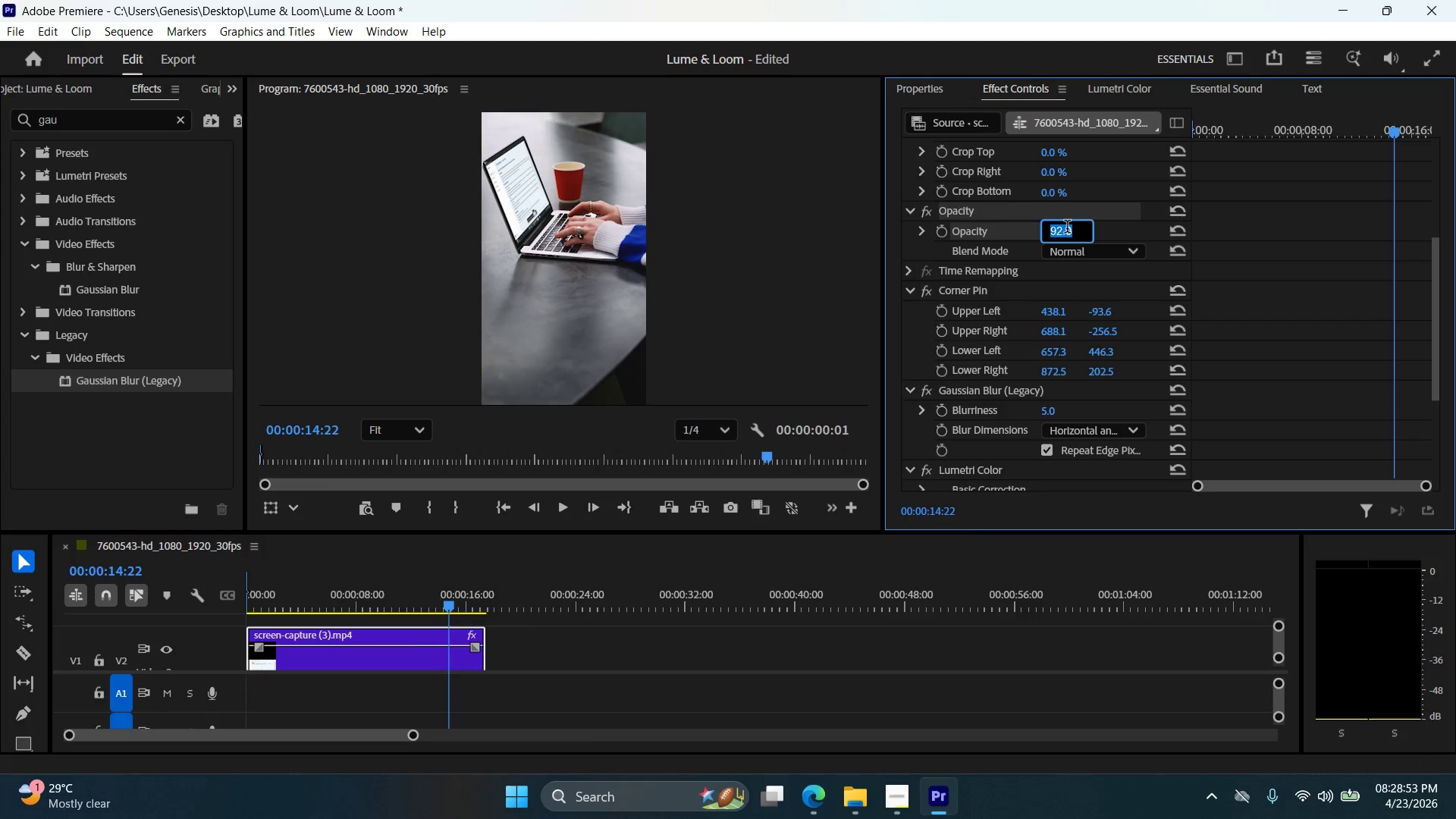 
key(Numpad8)
 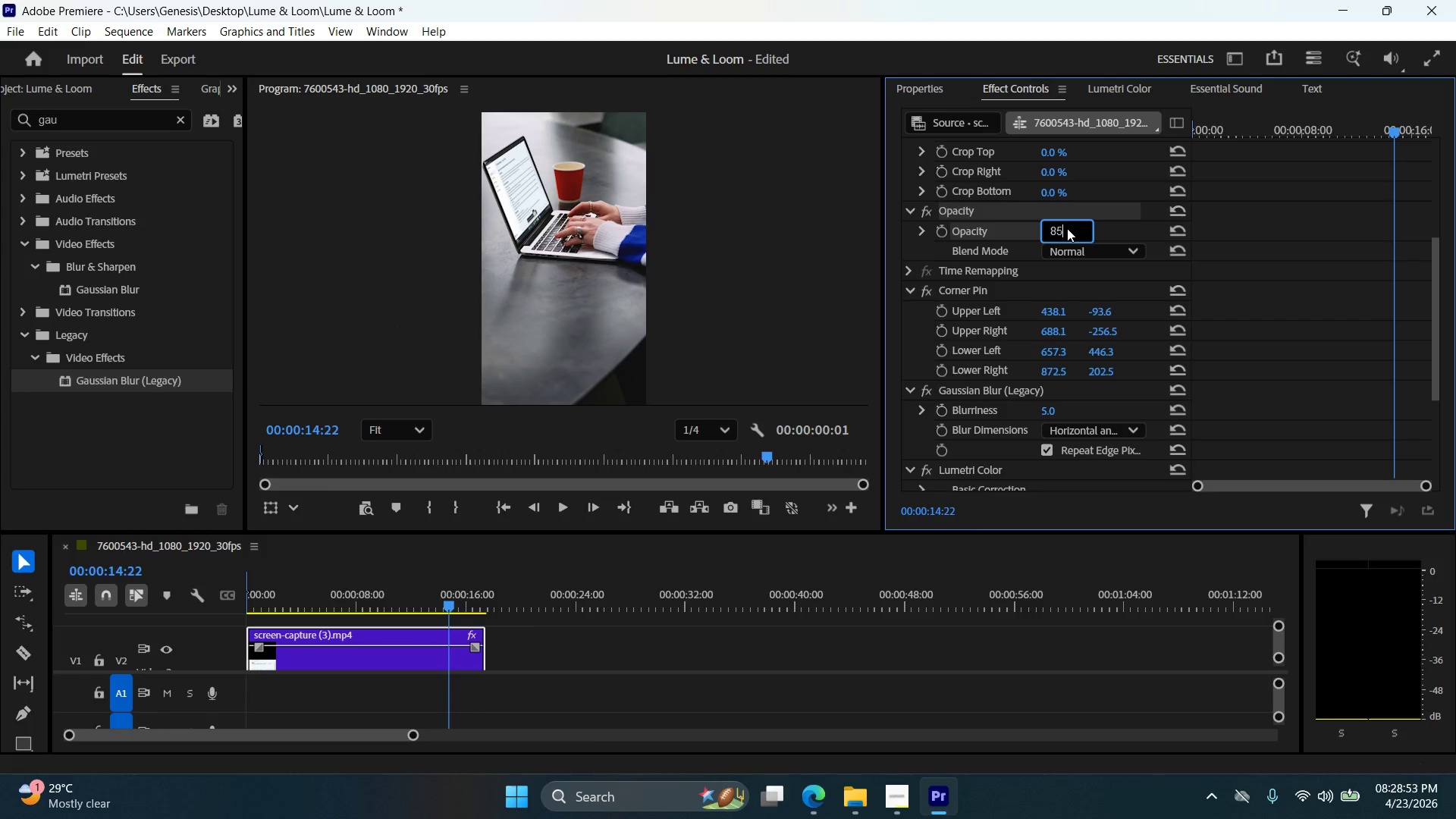 
key(Numpad5)
 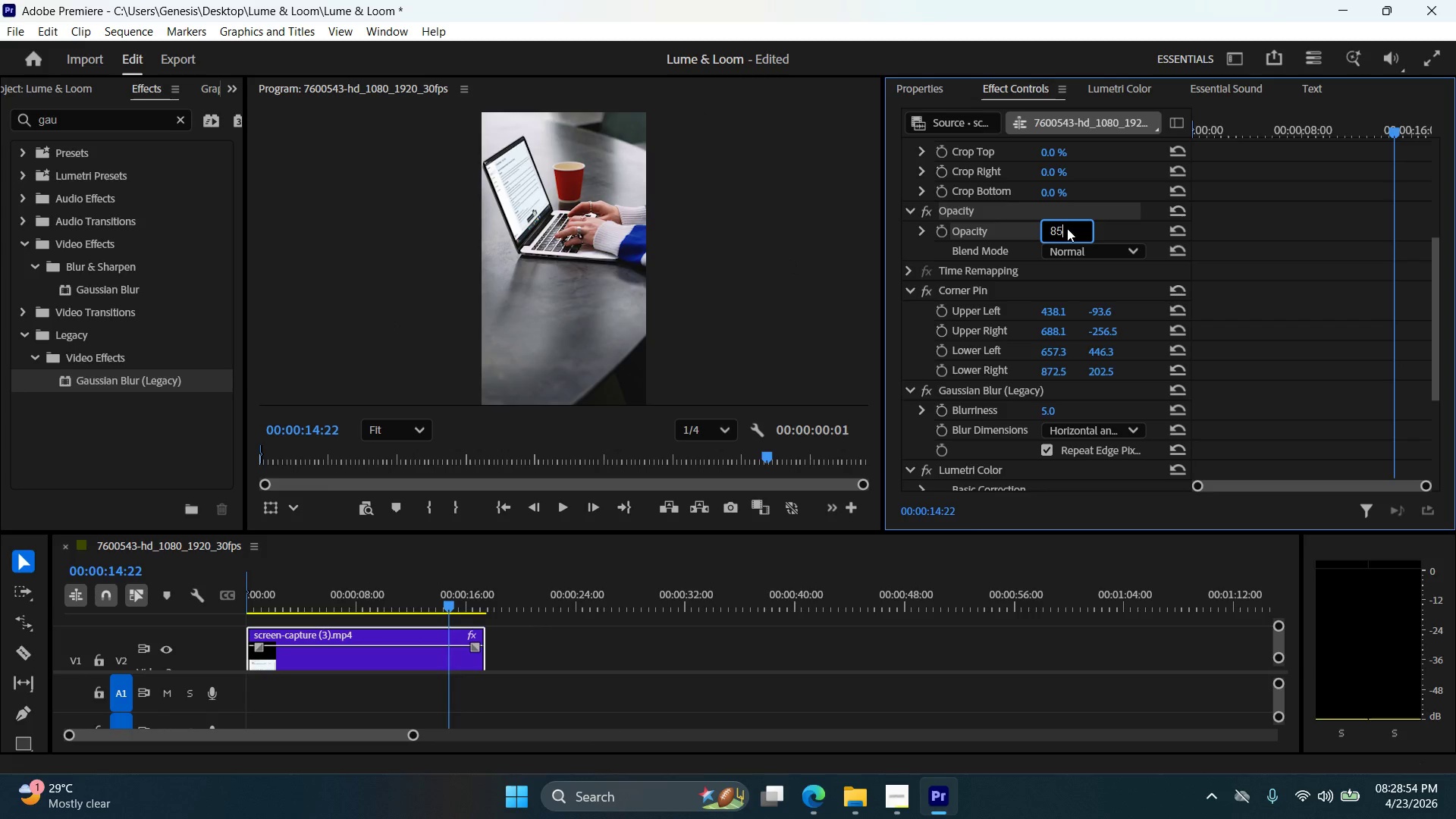 
key(NumpadEnter)
 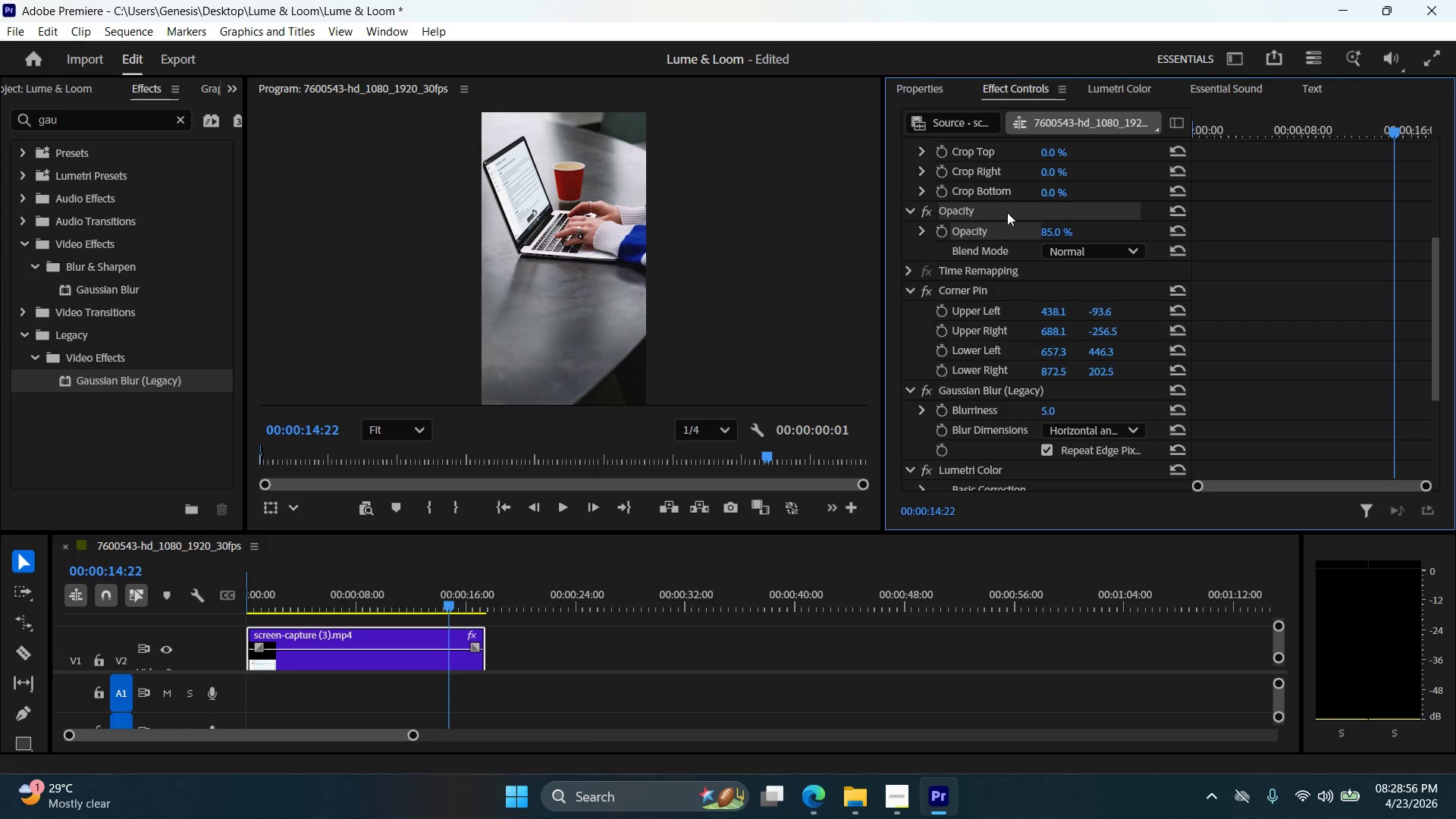 
double_click([1067, 228])
 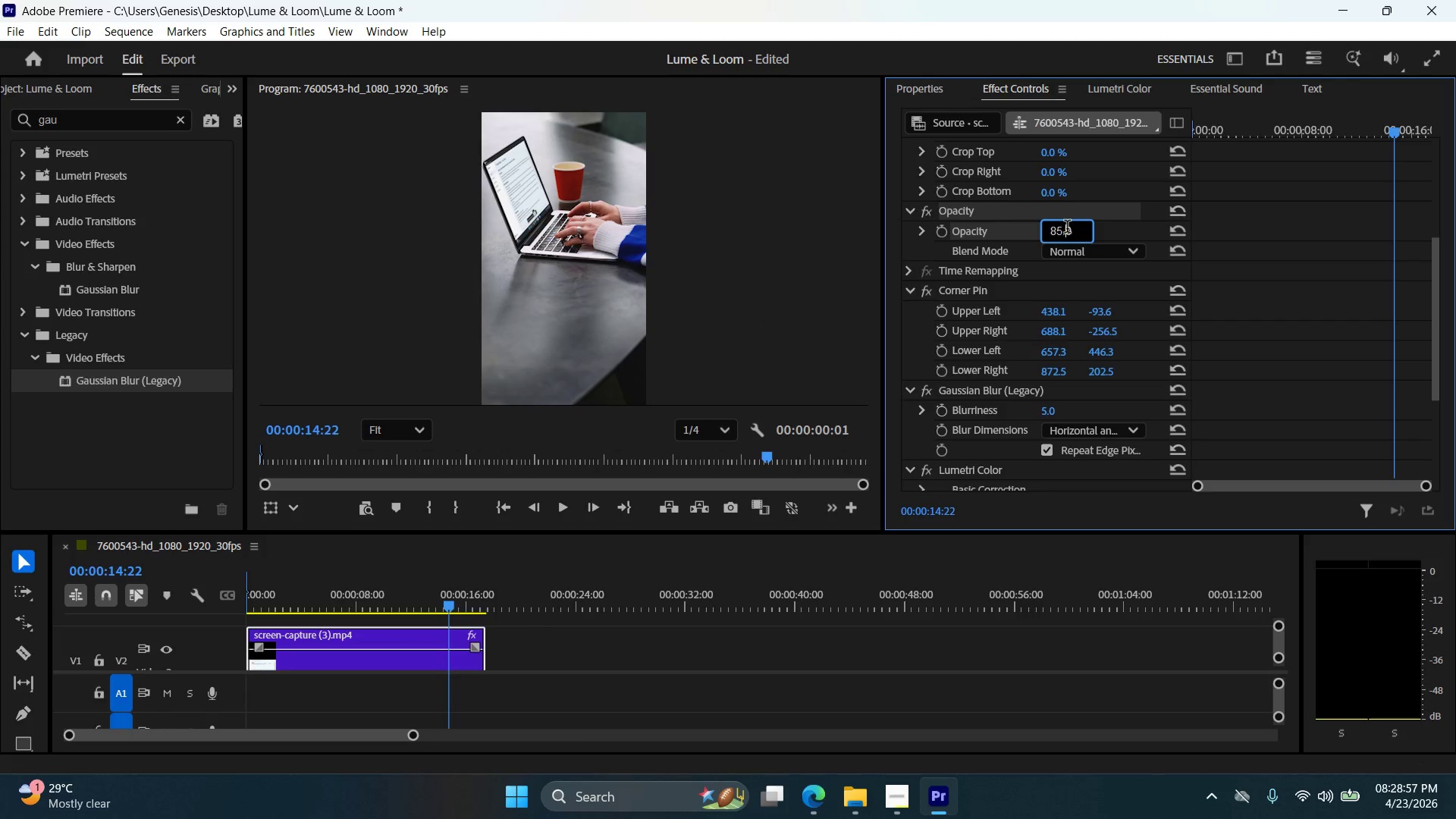 
triple_click([1067, 228])
 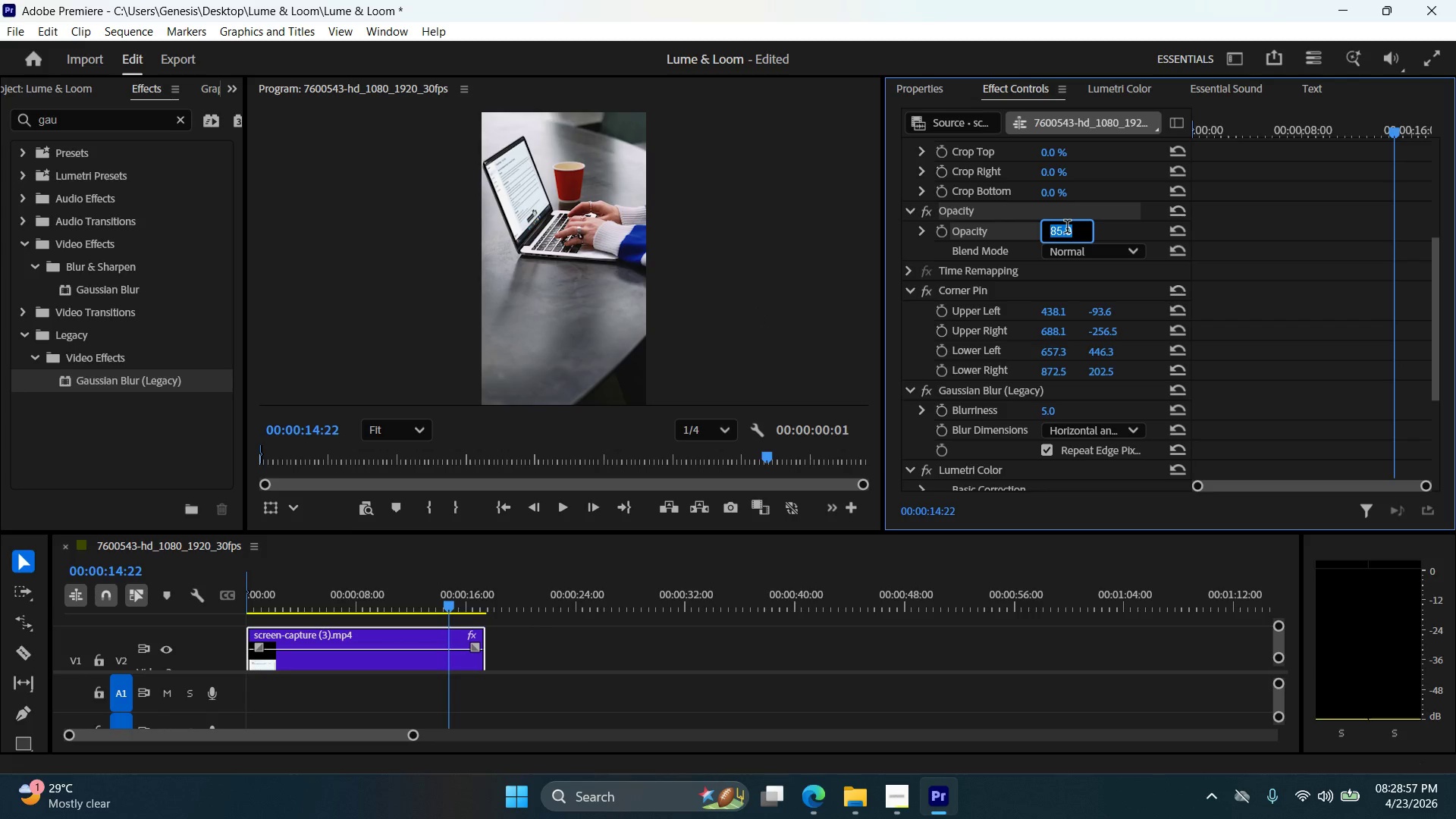 
key(Numpad7)
 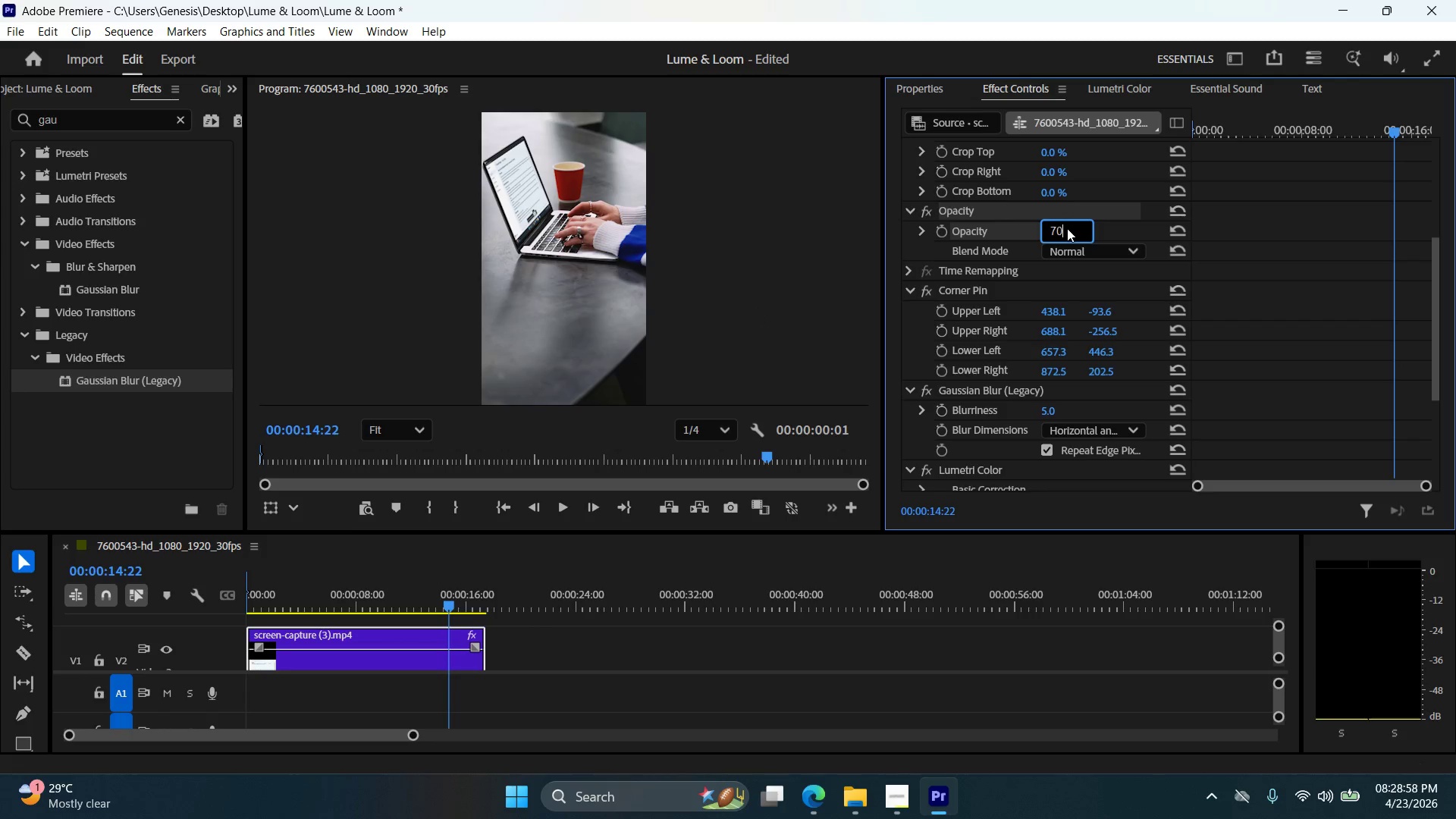 
key(Numpad0)
 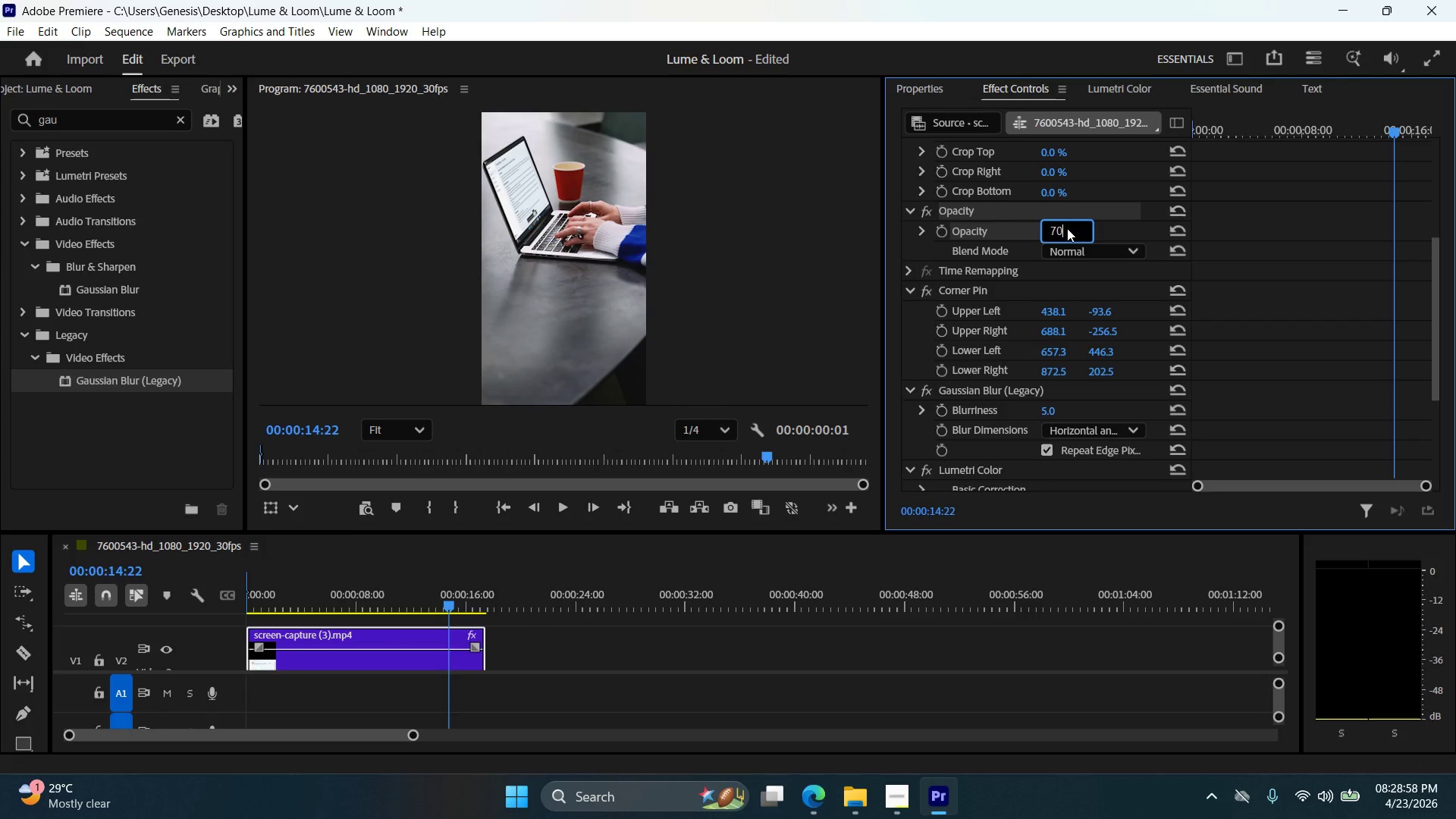 
key(NumpadEnter)
 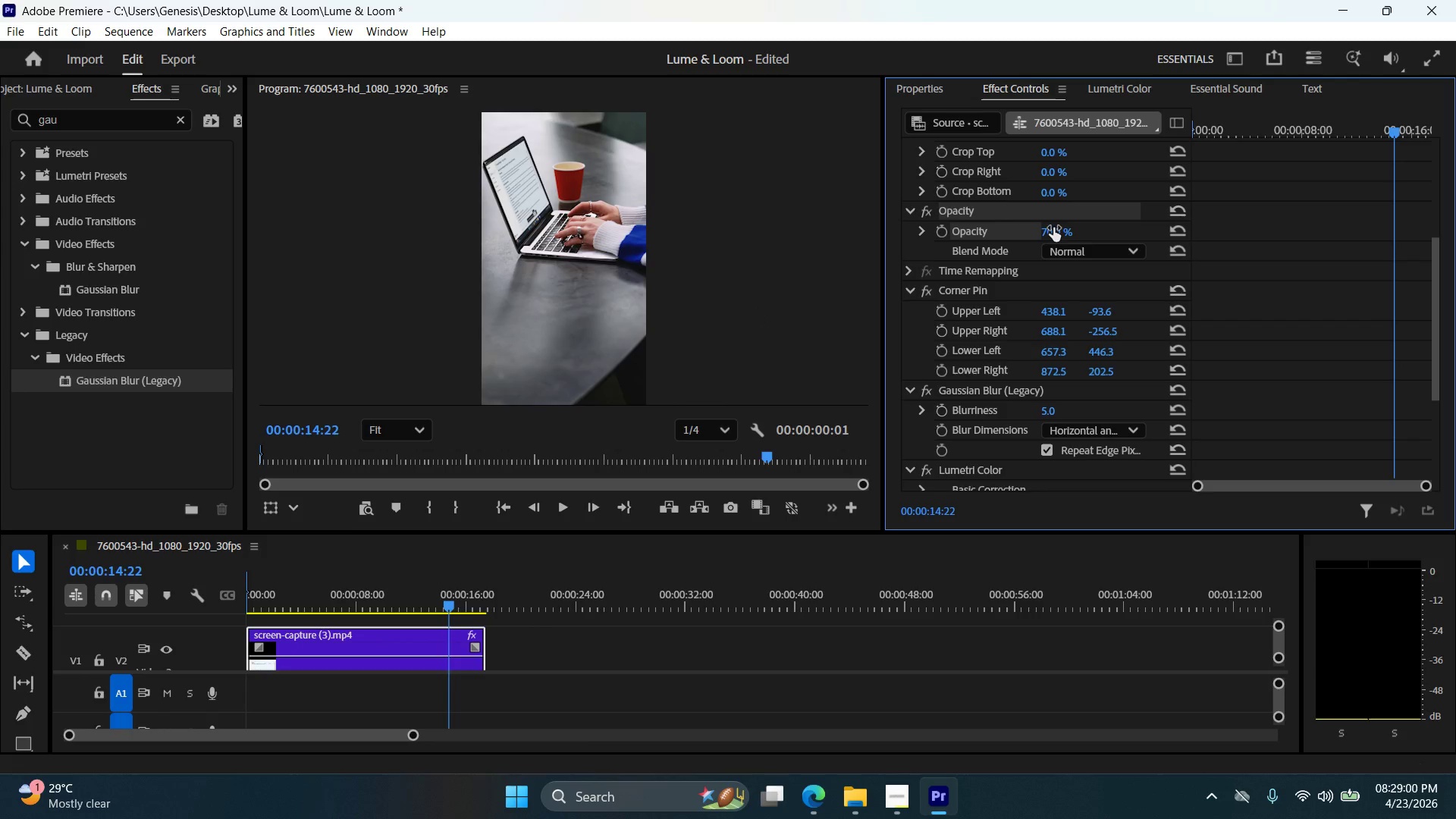 
left_click([777, 293])
 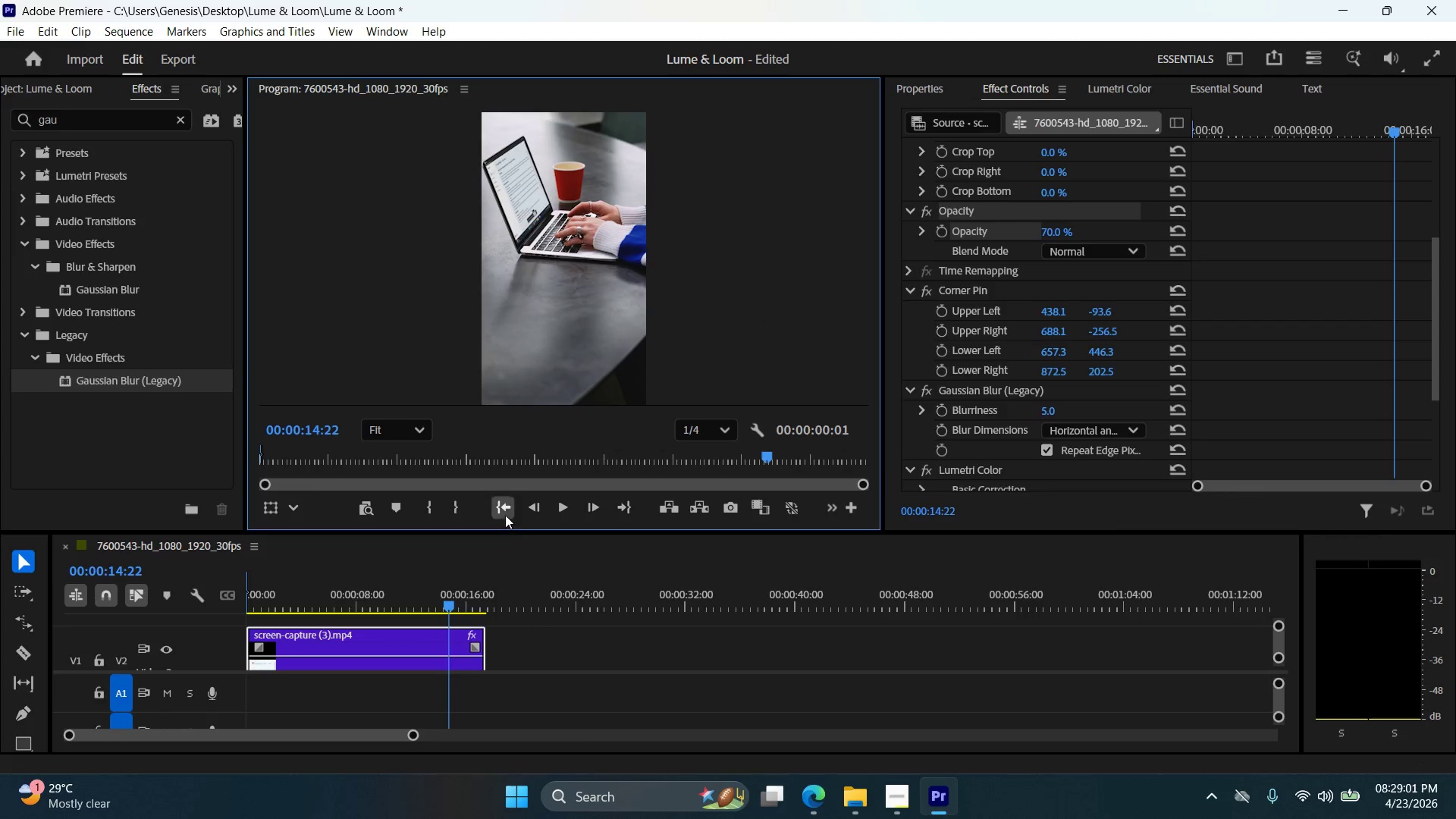 
double_click([568, 513])
 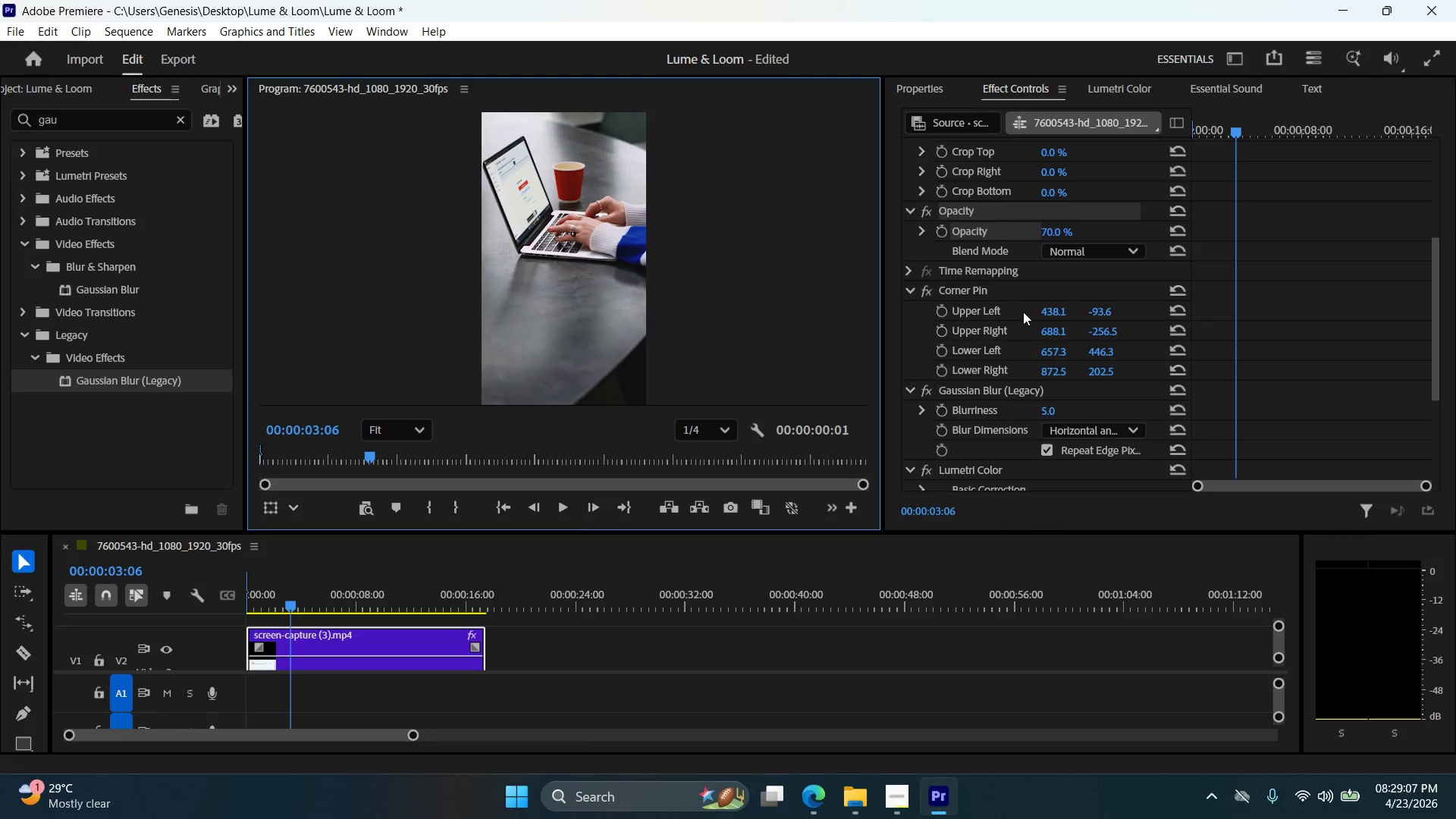 
wait(6.77)
 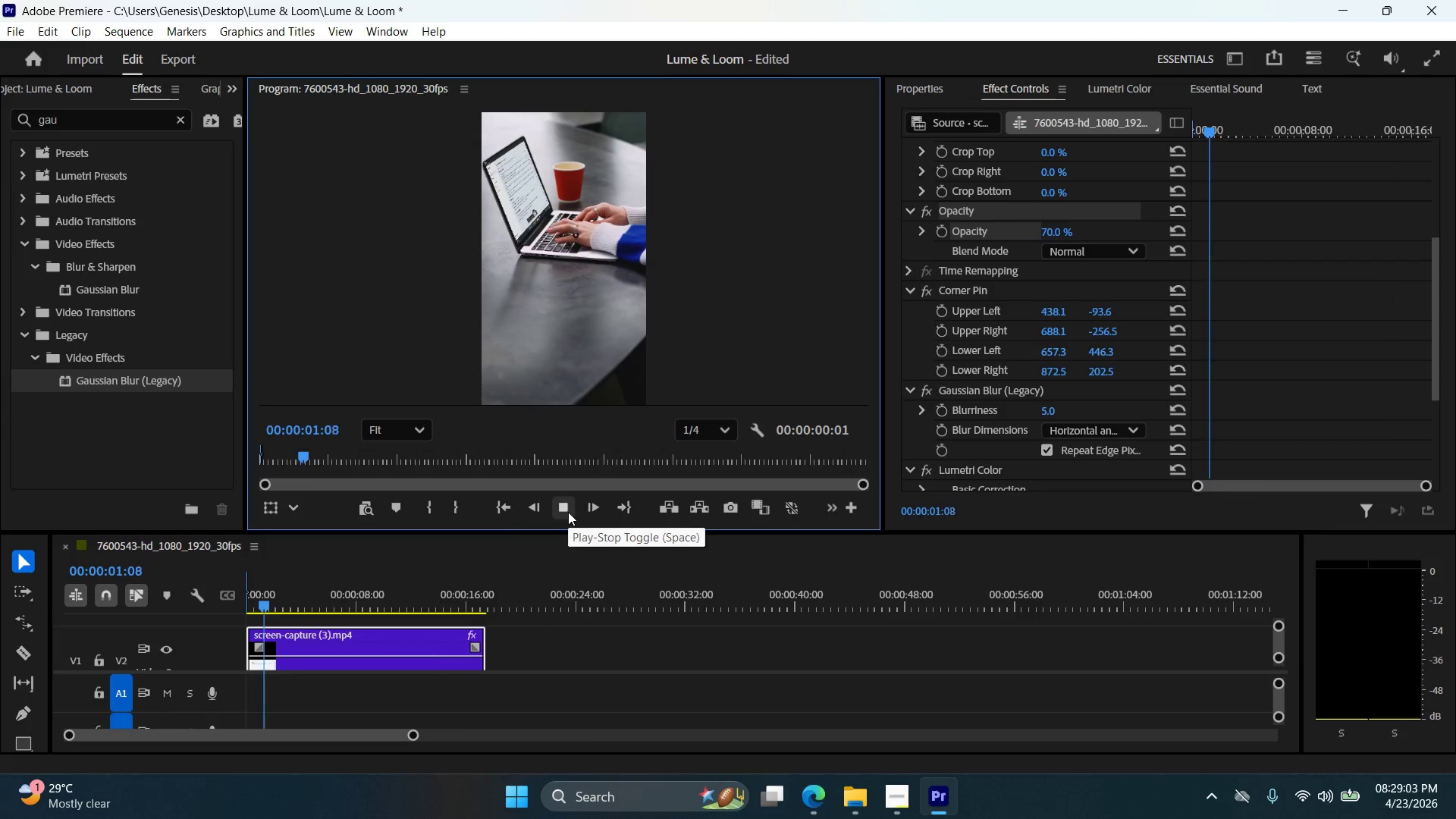 
left_click([1071, 246])
 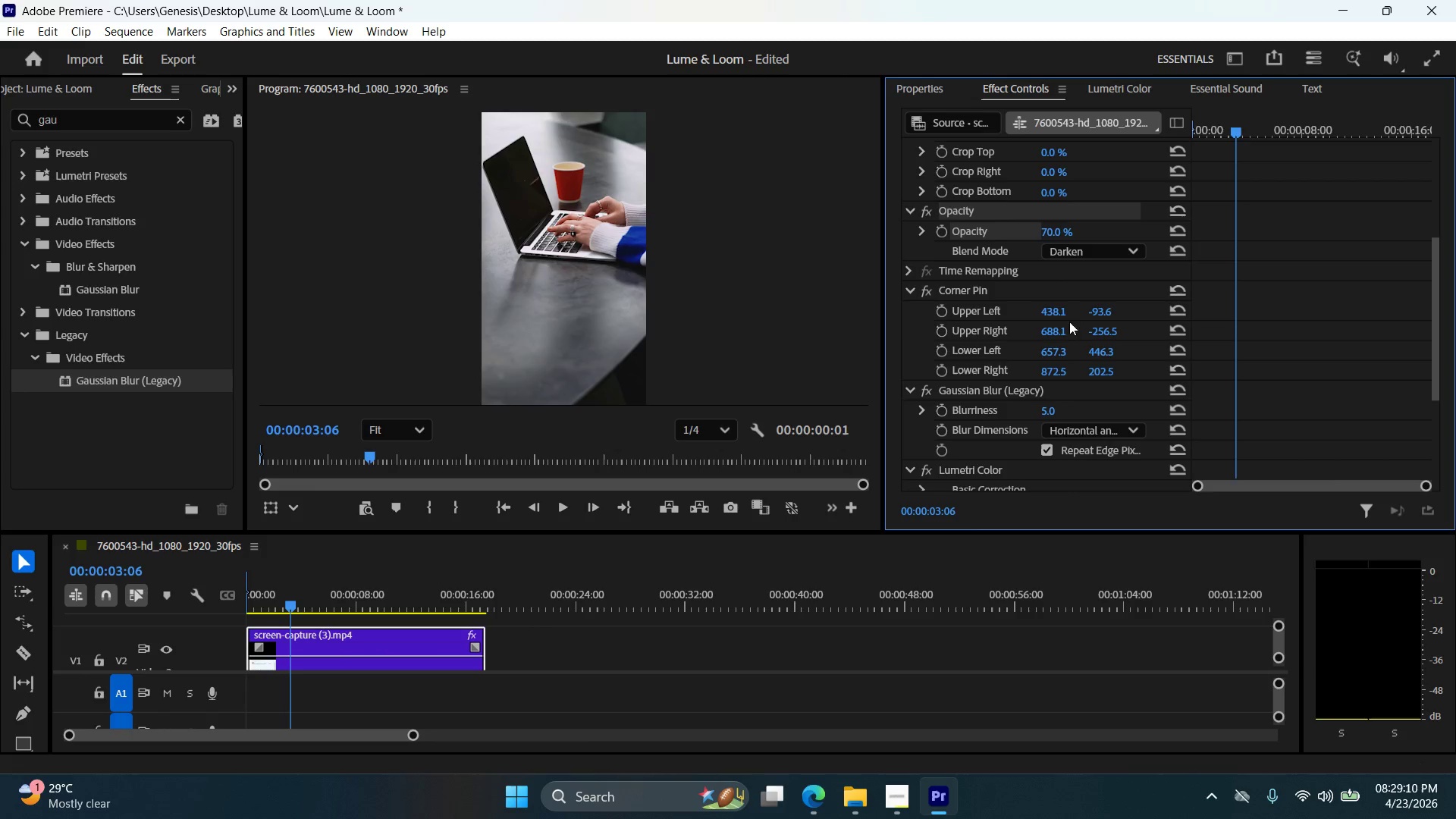 
left_click([1072, 246])
 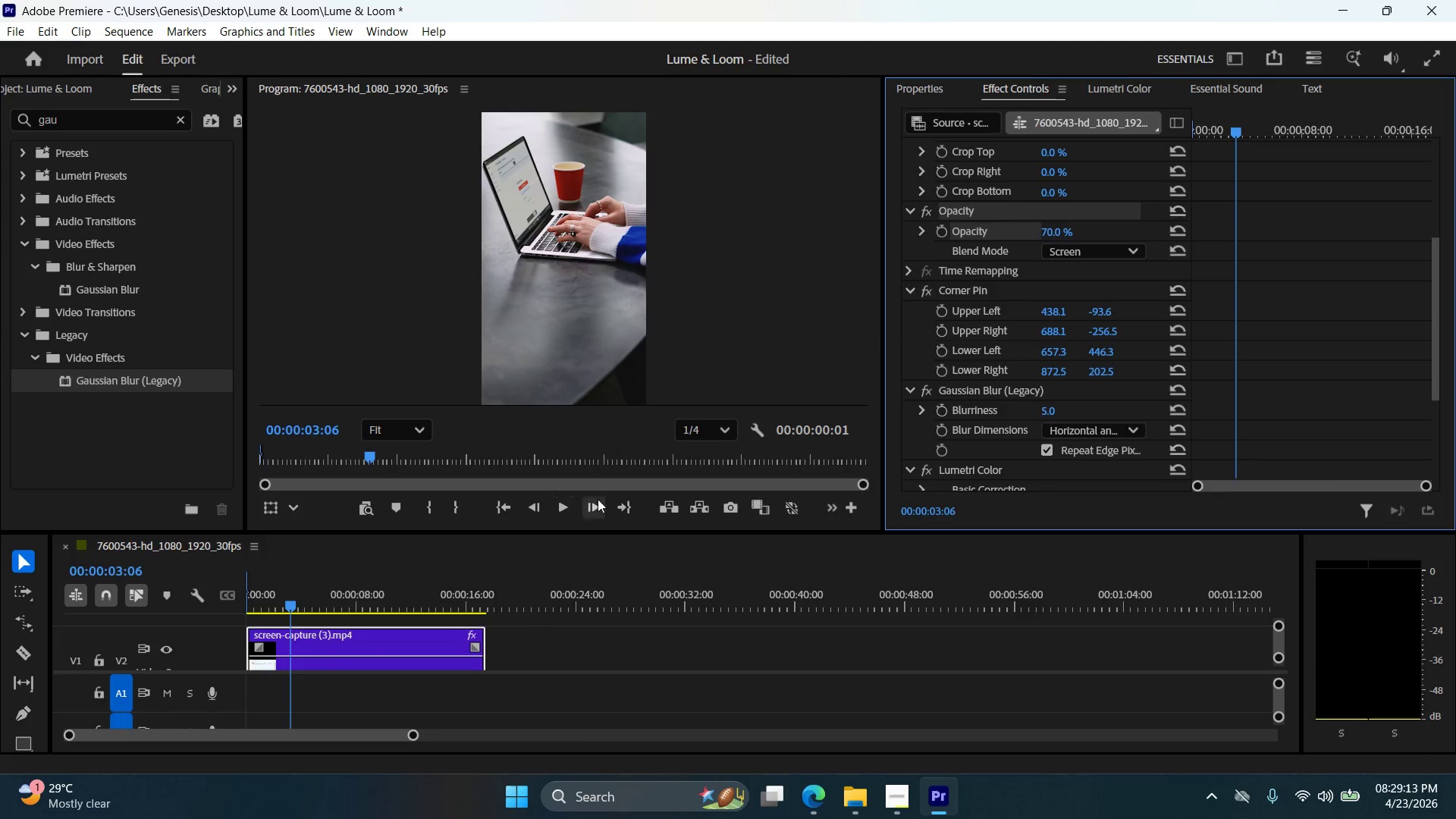 
double_click([1067, 228])
 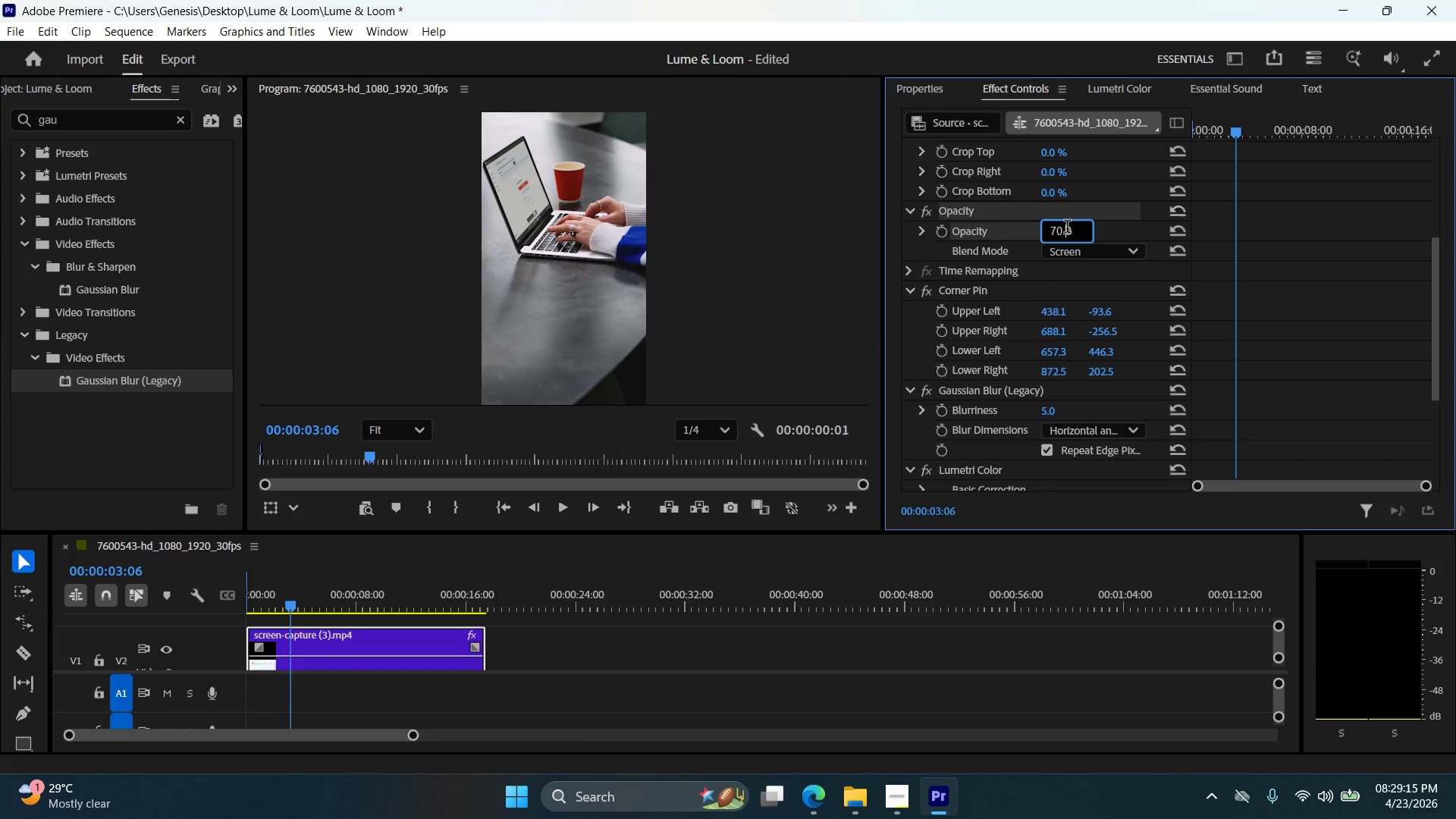 
triple_click([1067, 228])
 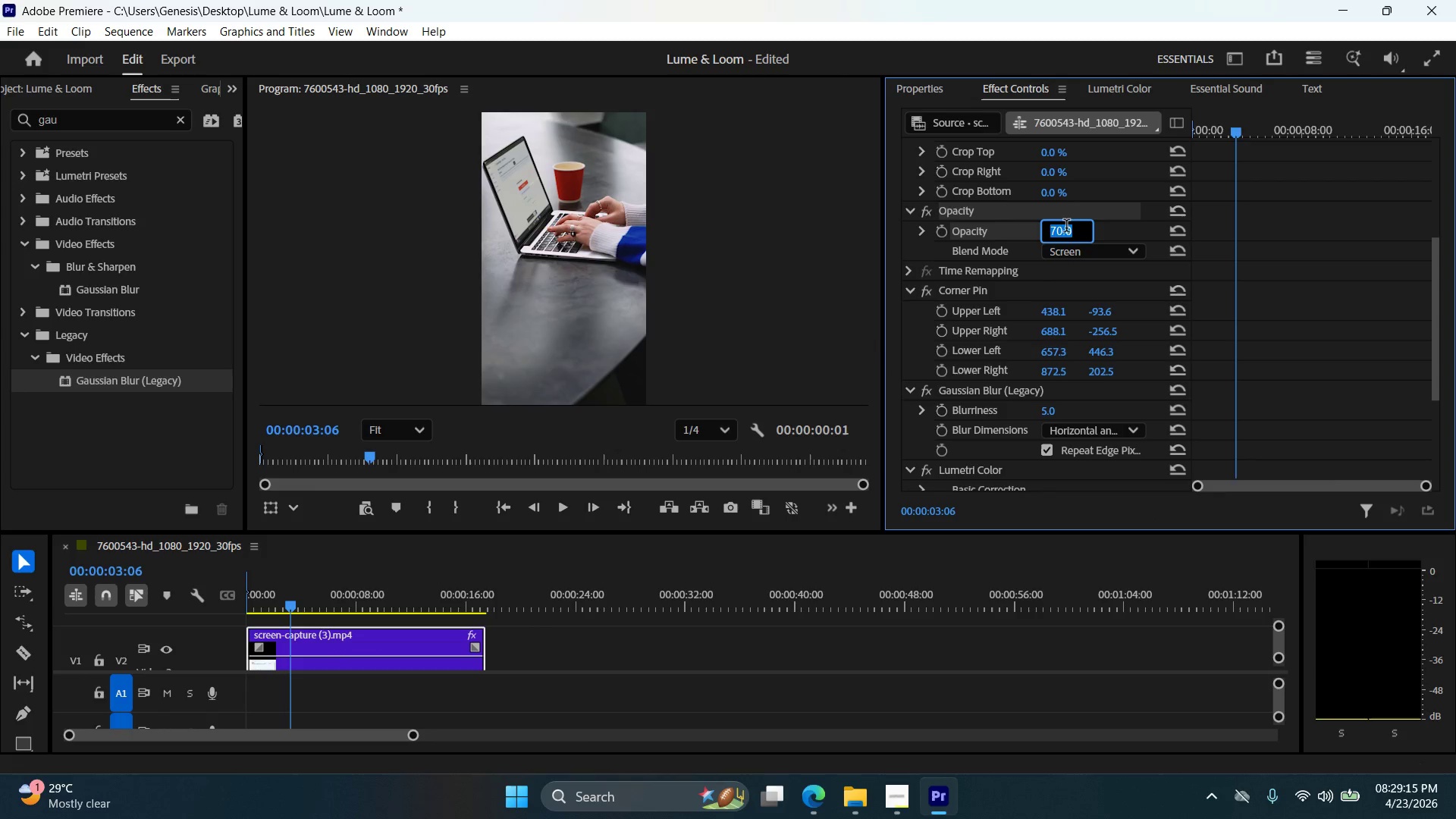 
key(Numpad1)
 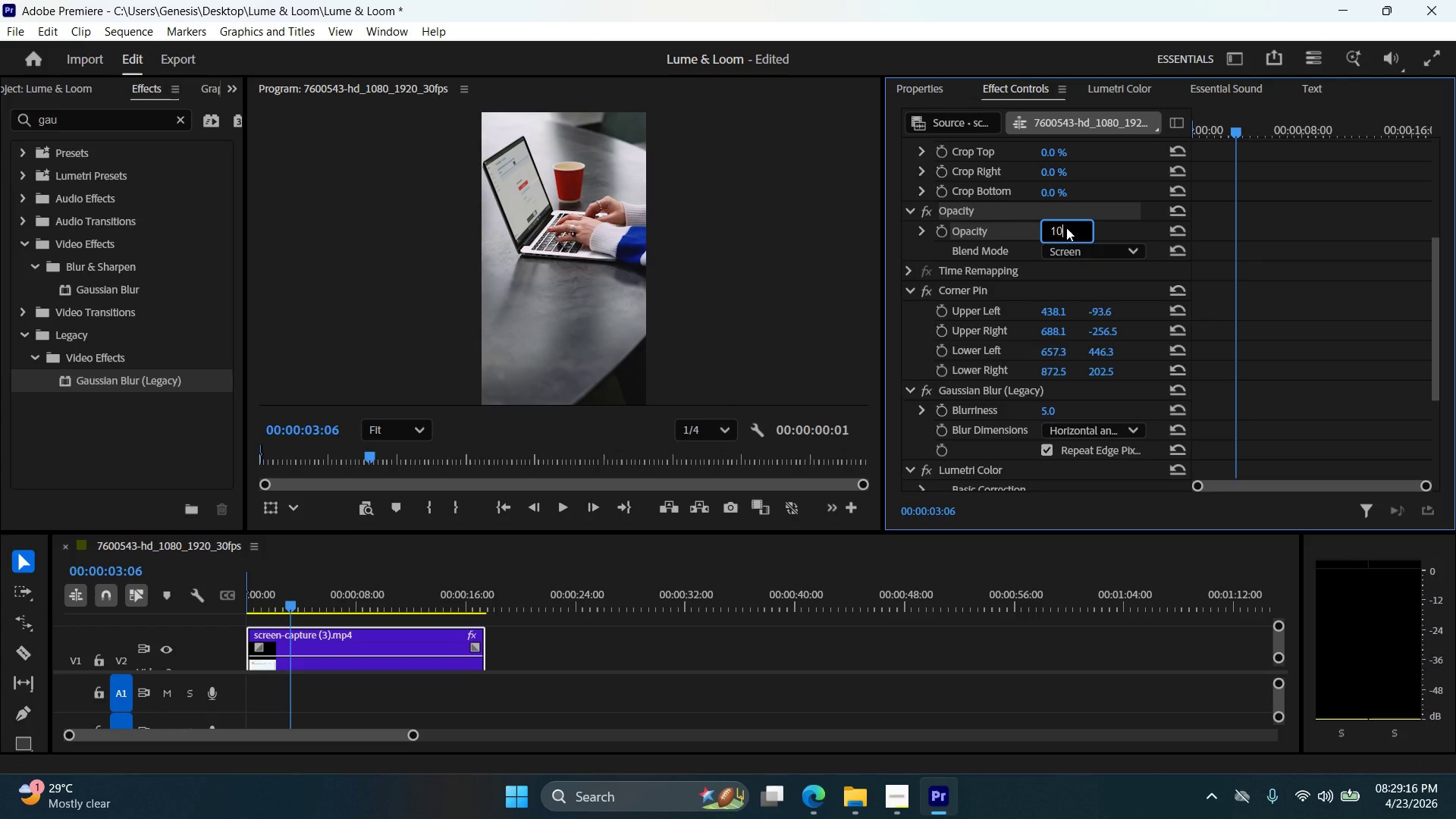 
key(Numpad0)
 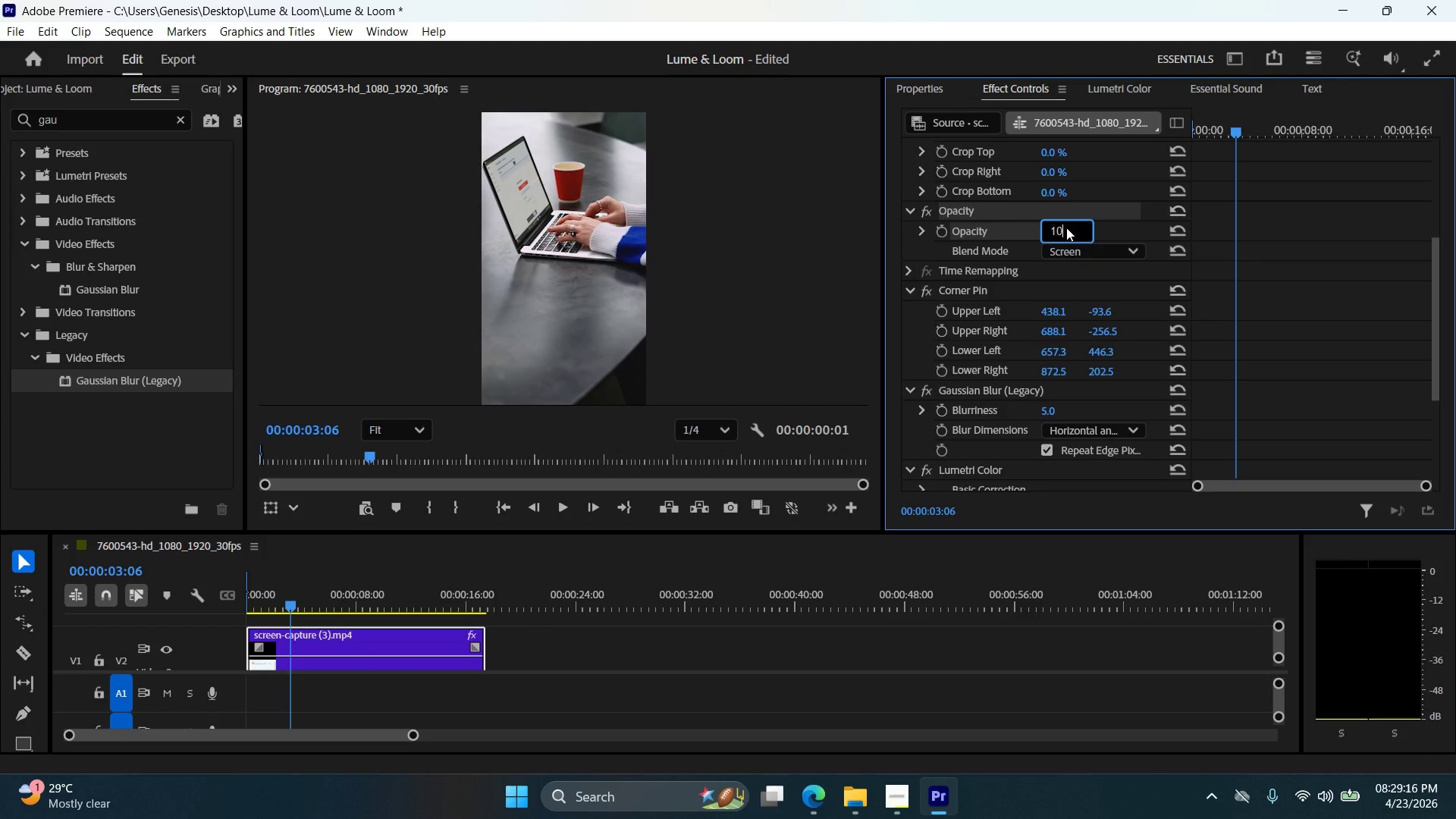 
key(Numpad0)
 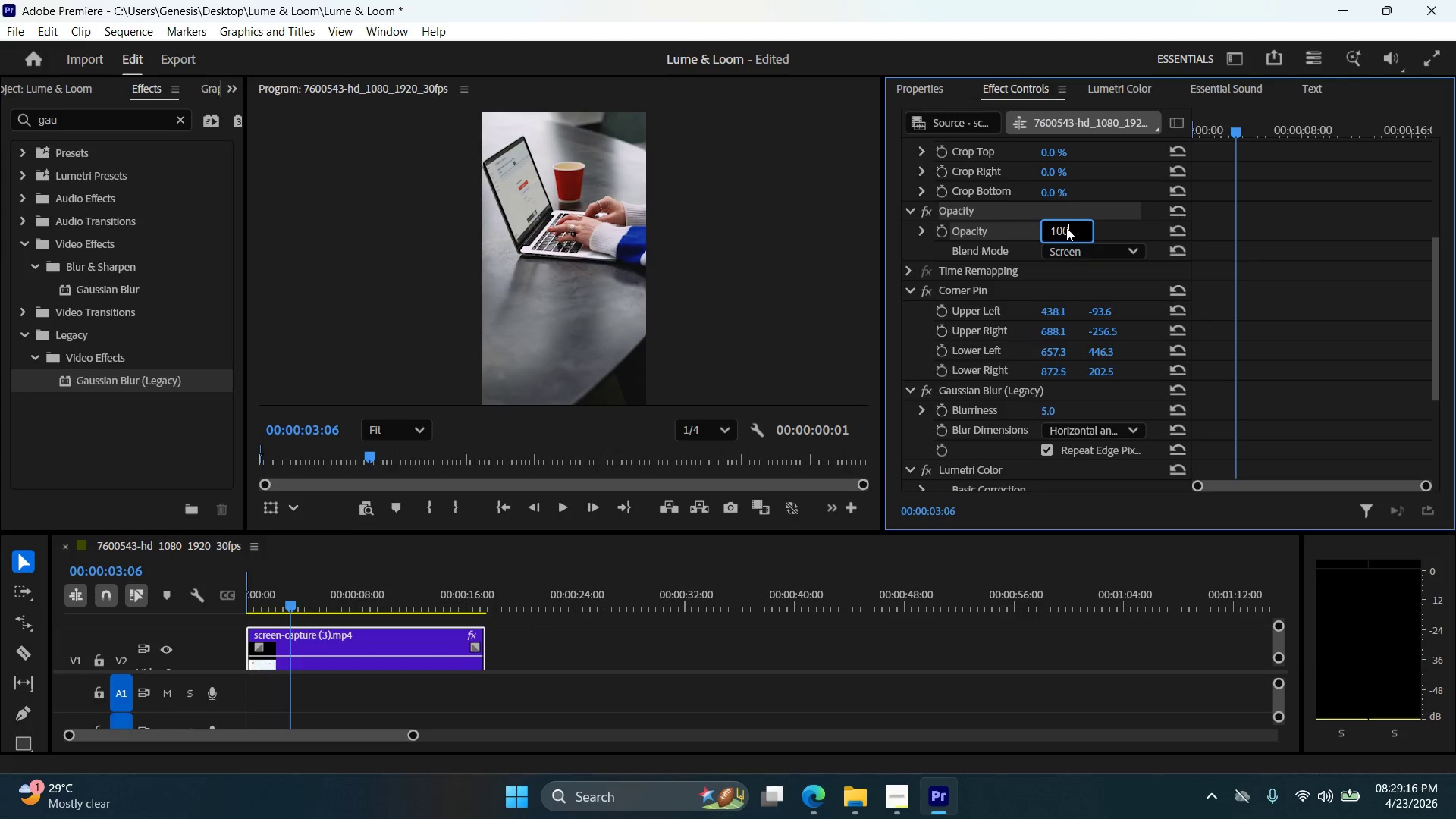 
key(NumpadEnter)
 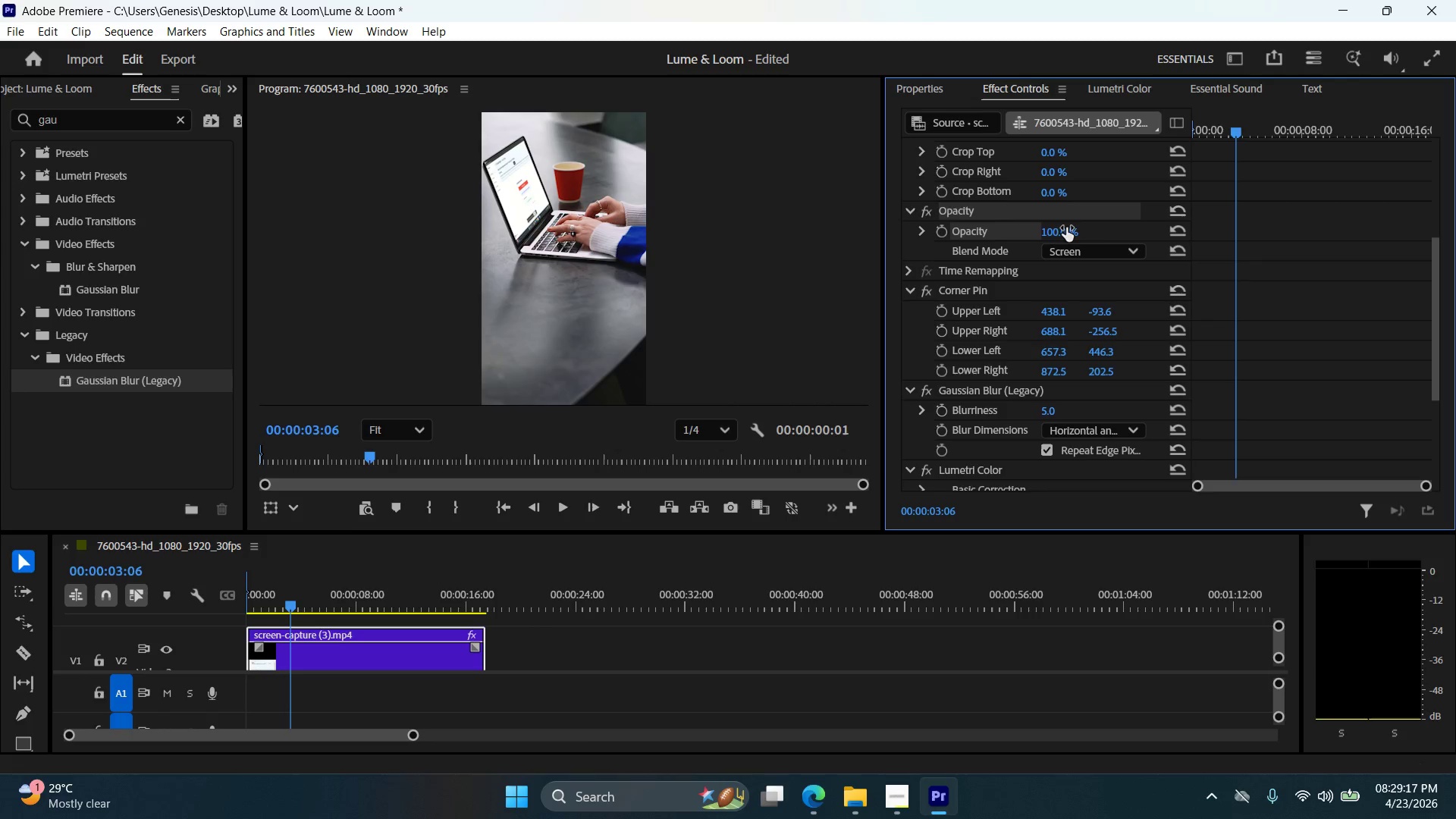 
double_click([1067, 228])
 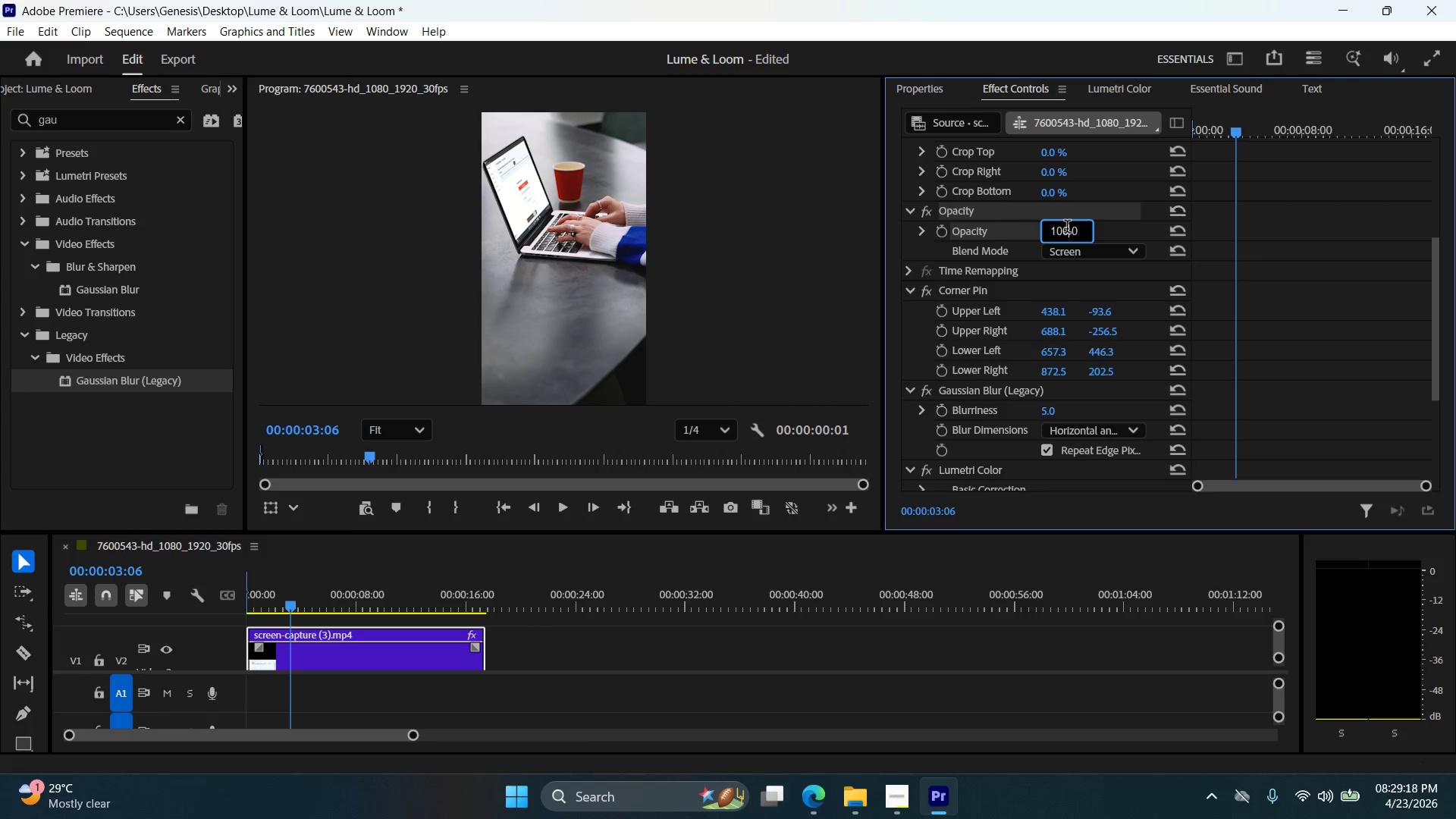 
triple_click([1067, 228])
 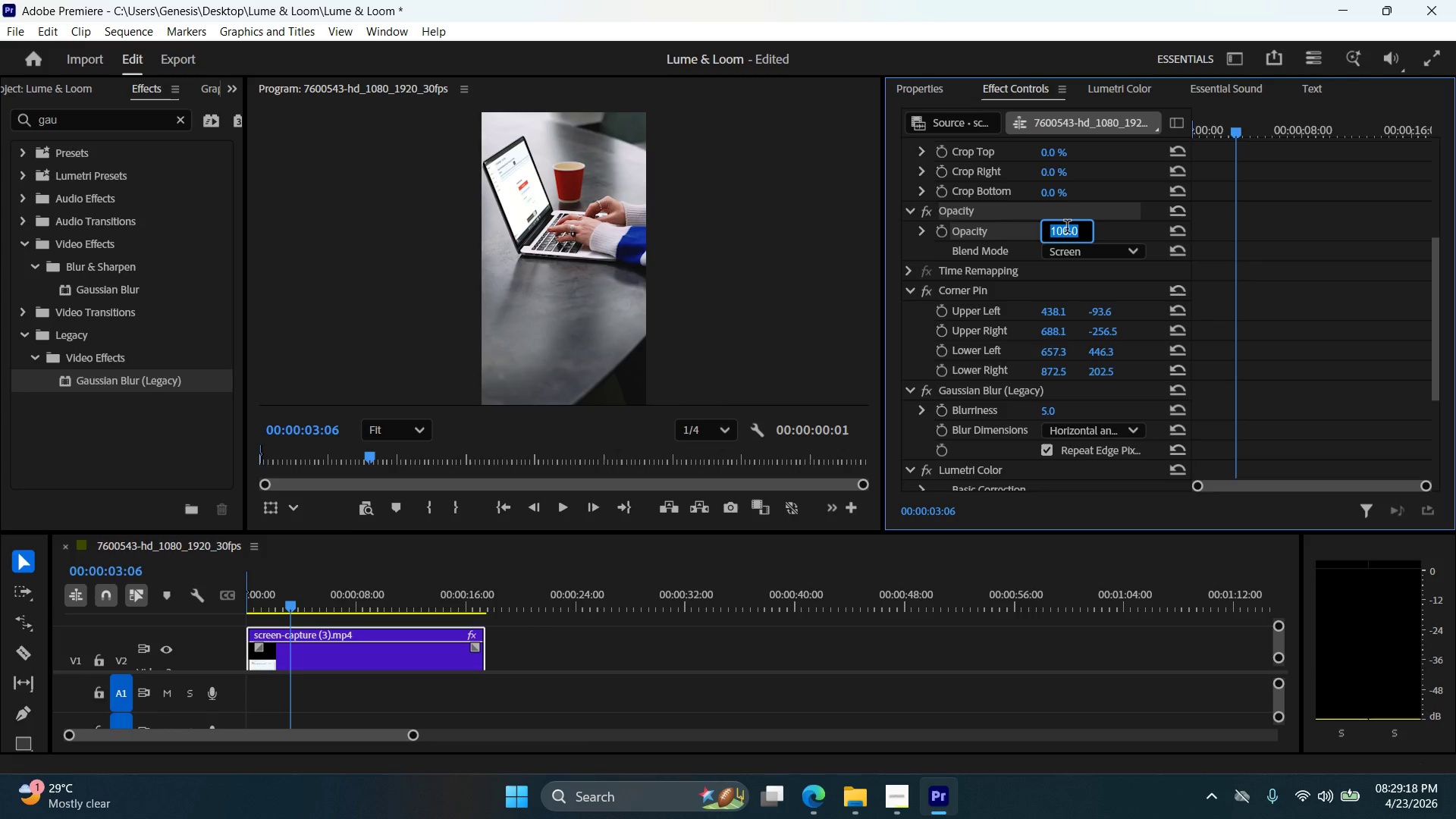 
key(Numpad8)
 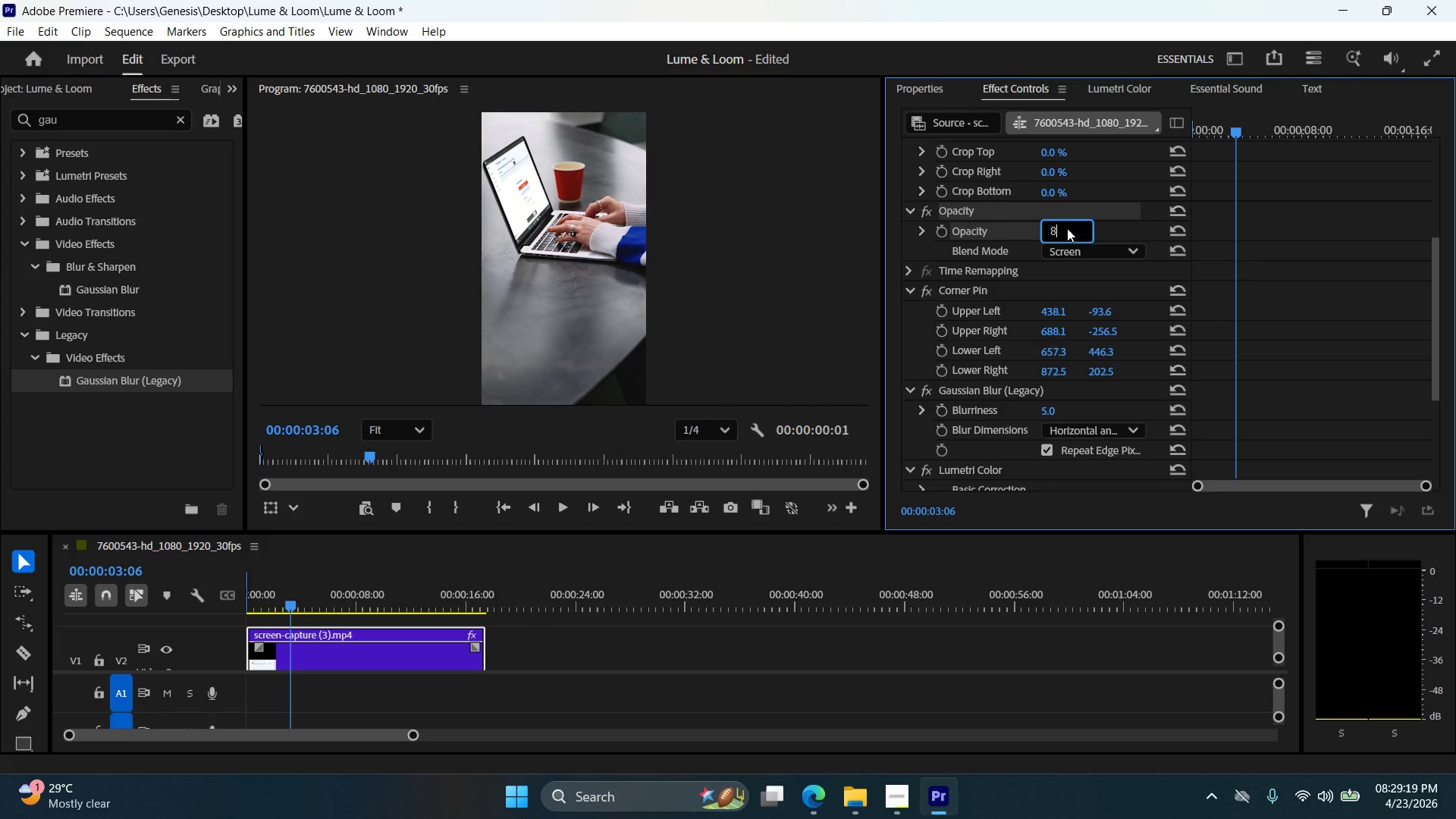 
key(Numpad0)
 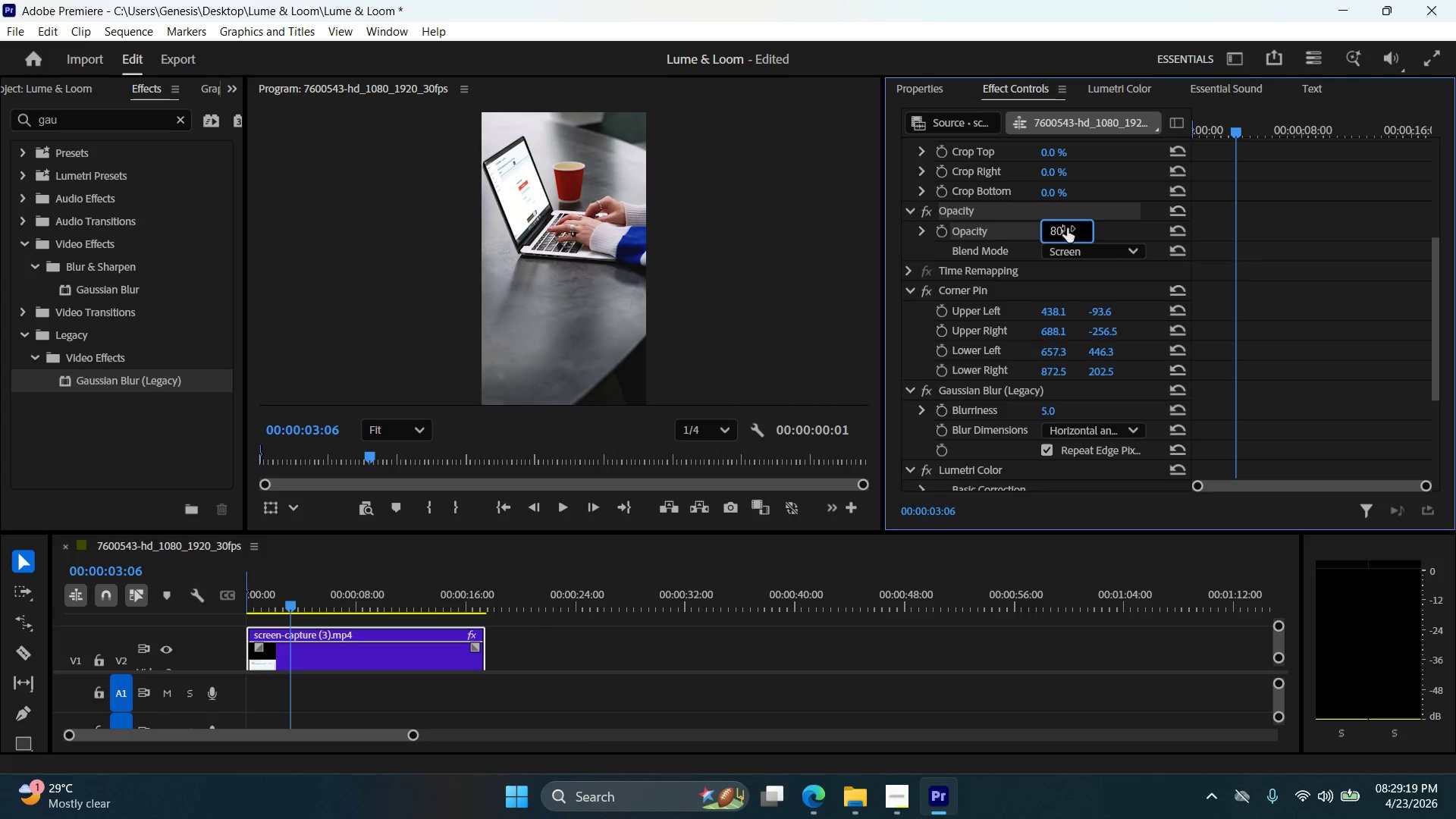 
key(NumpadEnter)
 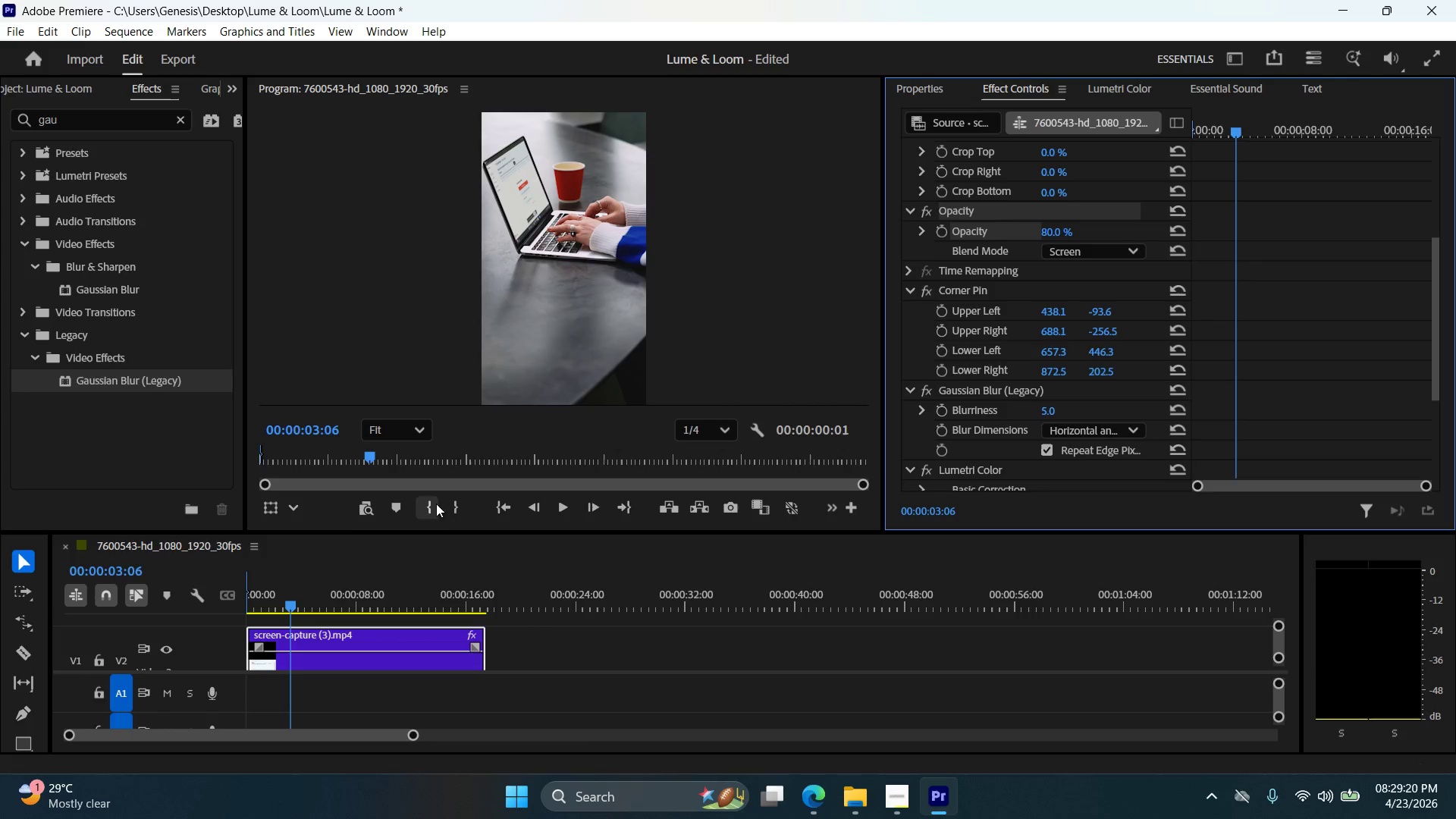 
left_click([494, 502])
 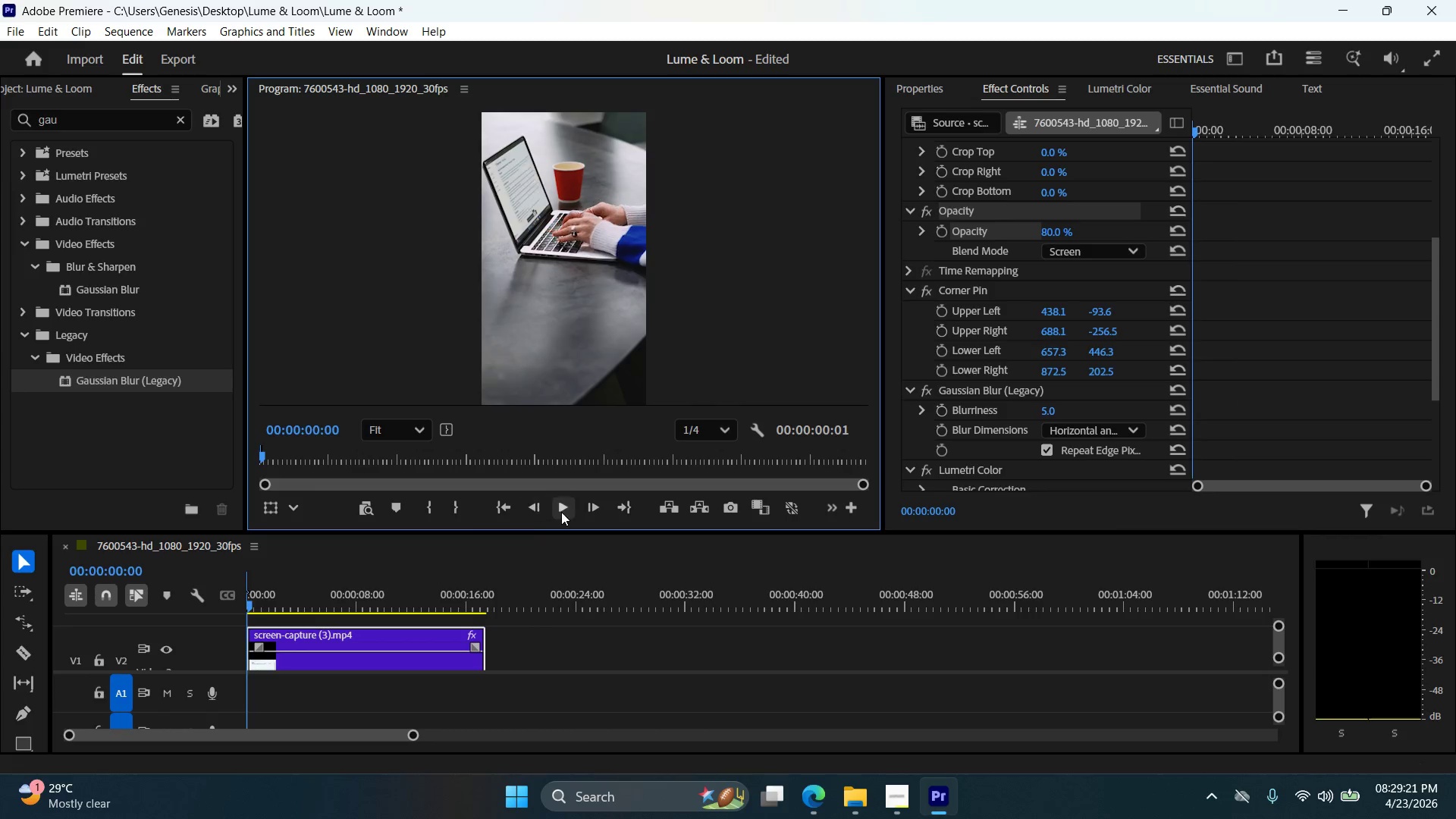 
left_click([561, 512])
 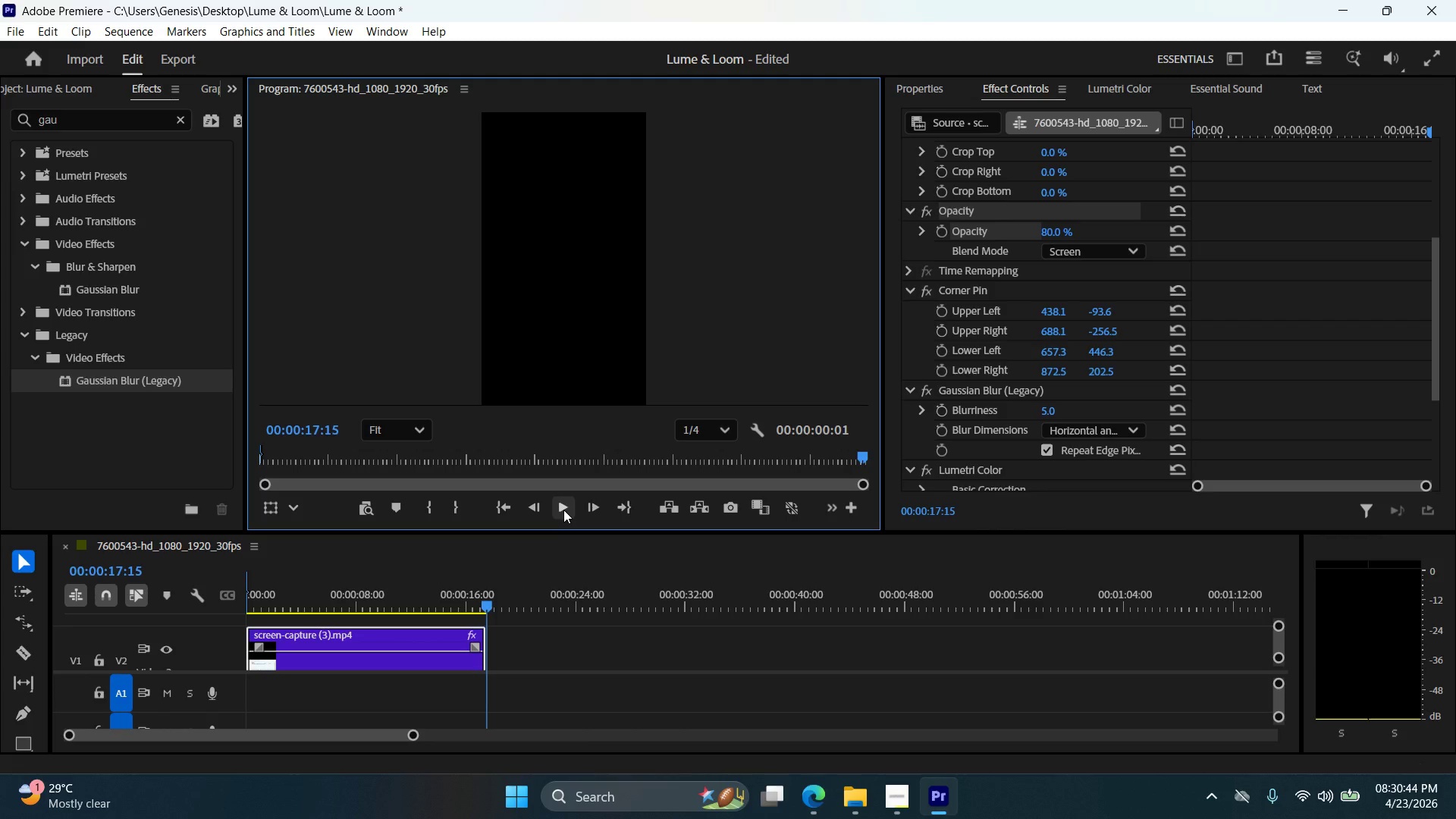 
wait(87.67)
 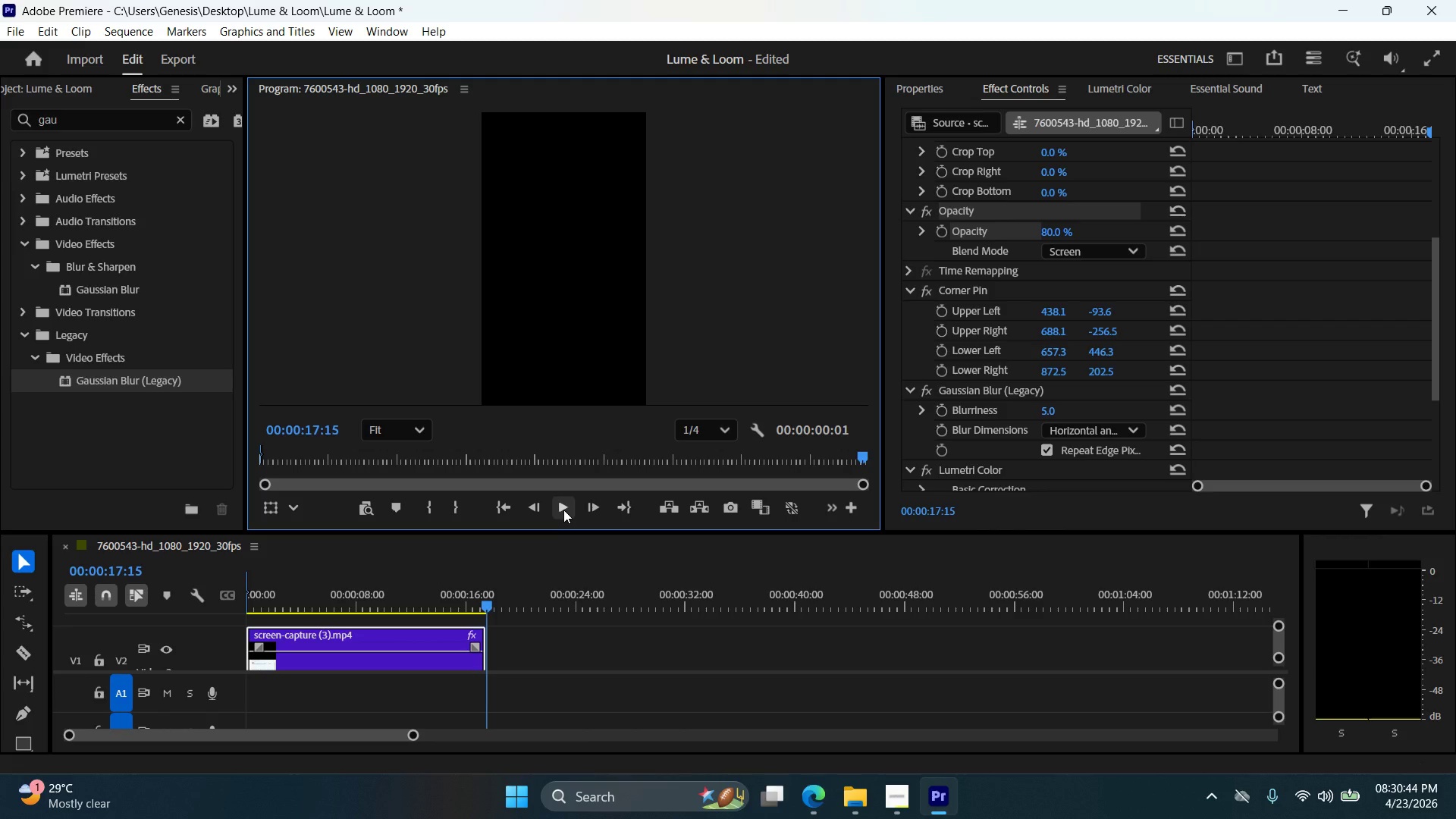 
left_click([904, 798])